 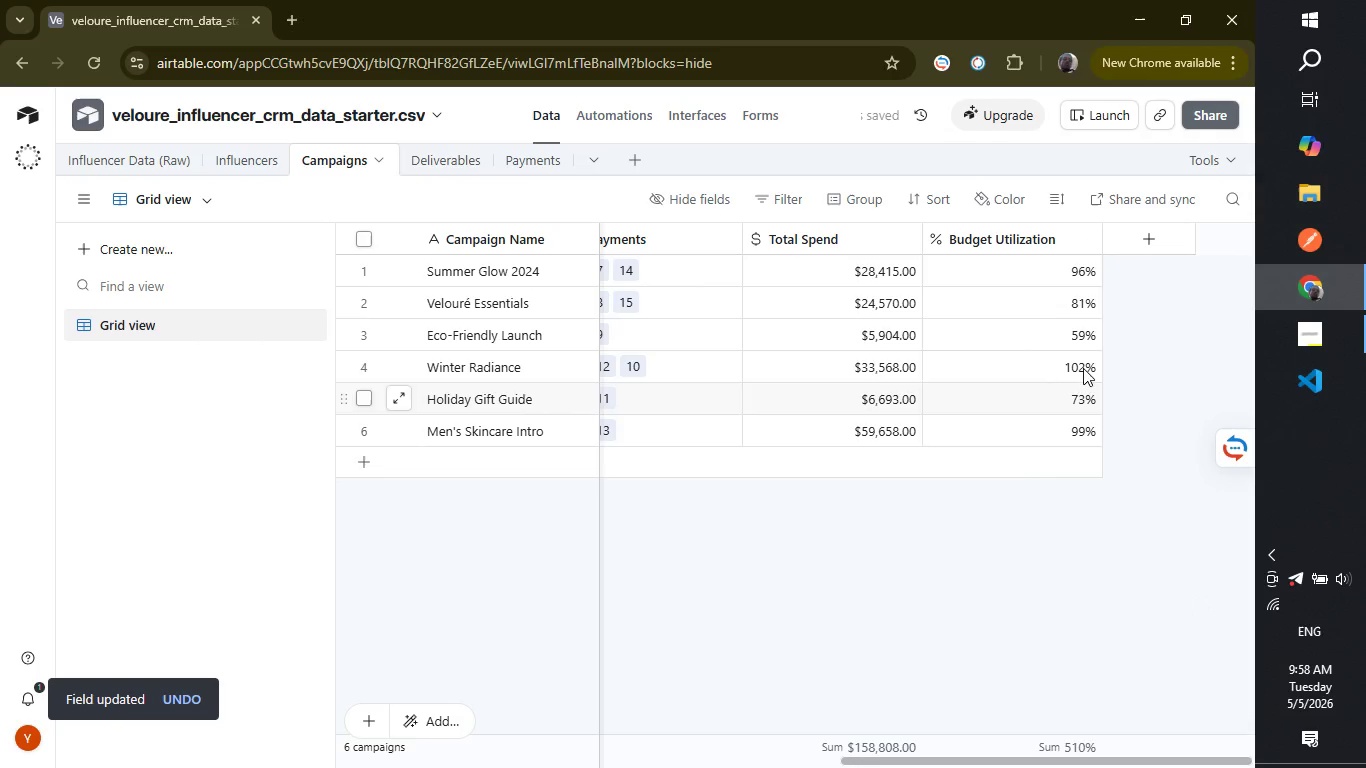 
left_click_drag(start_coordinate=[984, 760], to_coordinate=[962, 760])
 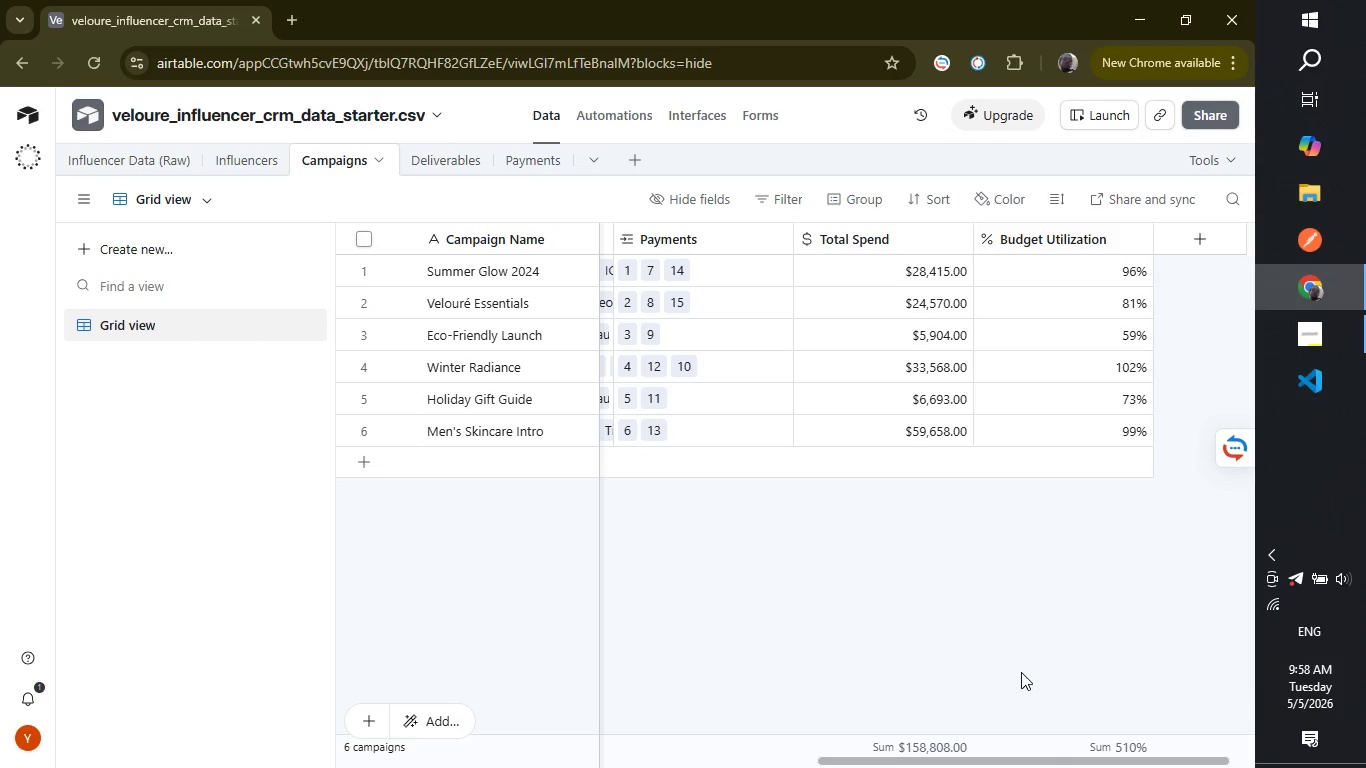 
left_click([1075, 520])
 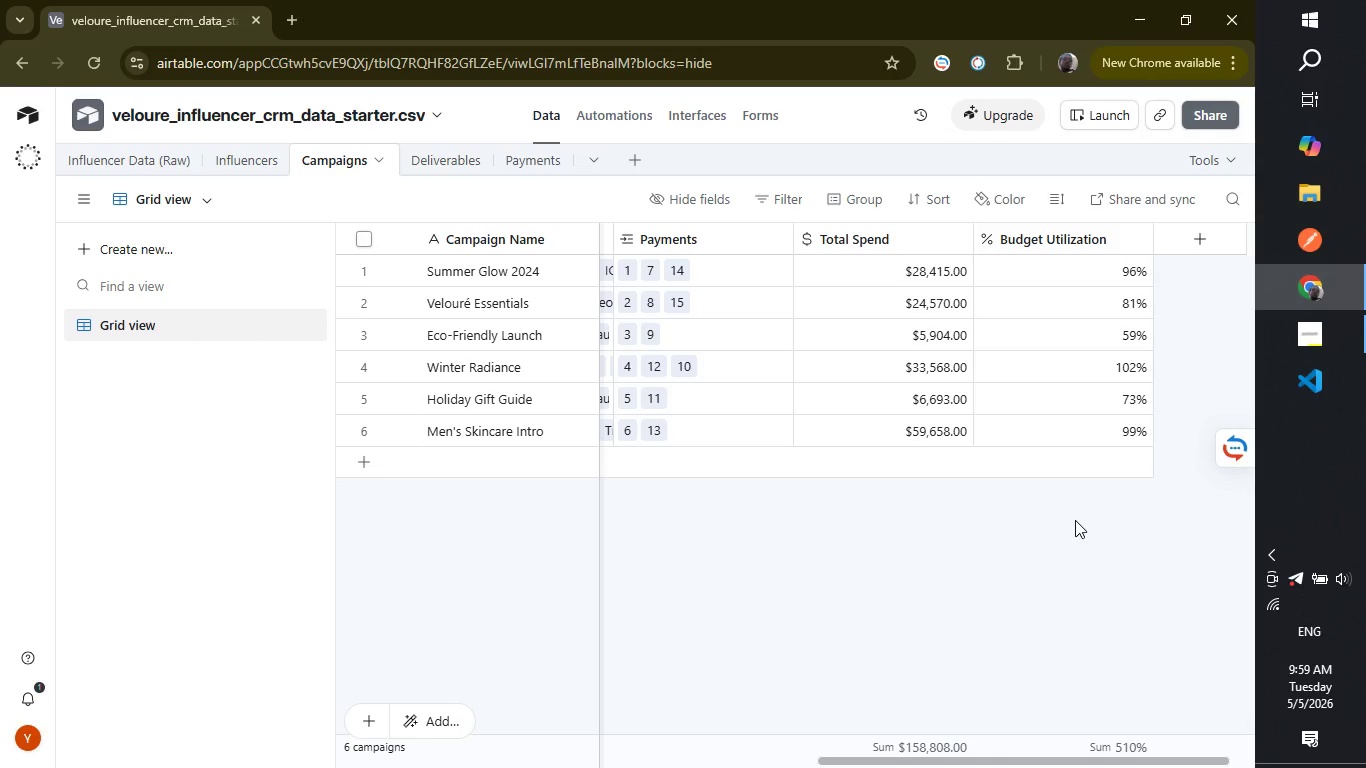 
wait(21.59)
 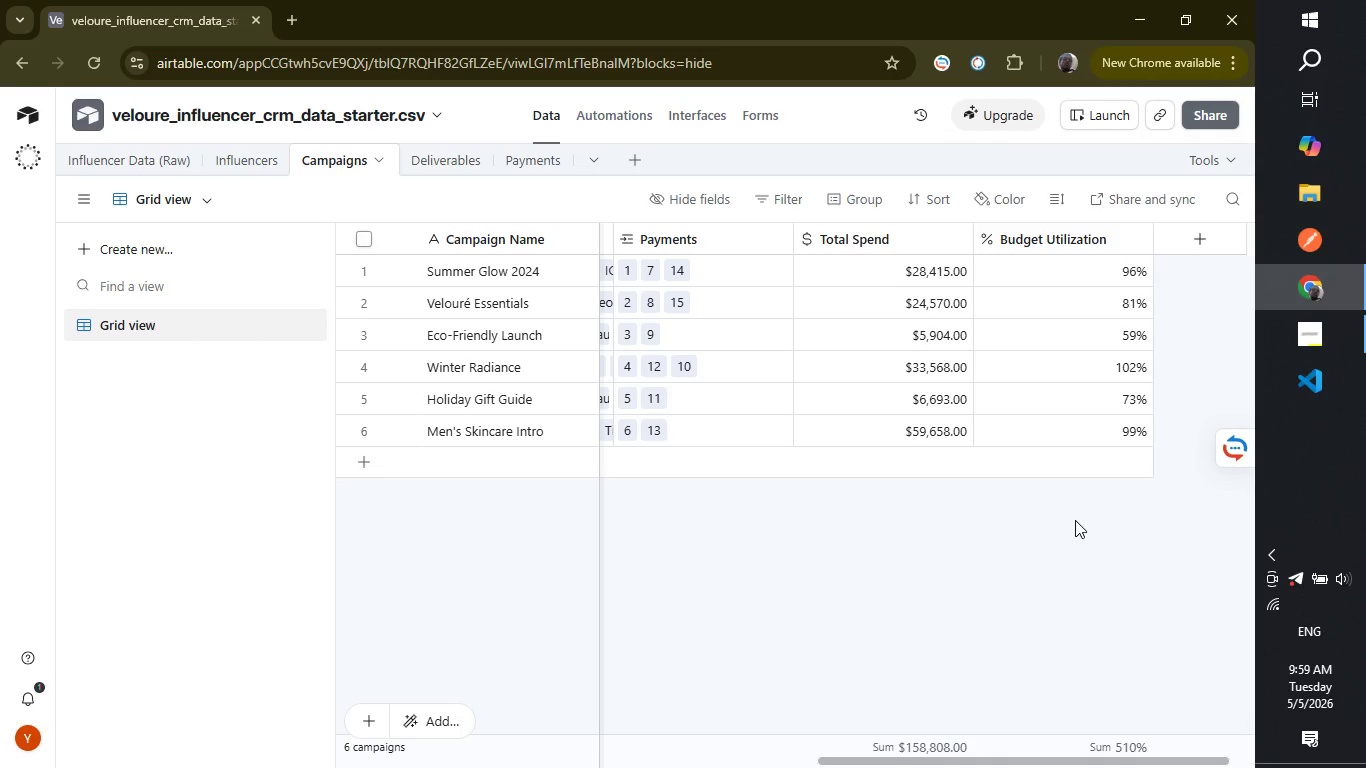 
left_click_drag(start_coordinate=[994, 760], to_coordinate=[1018, 757])
 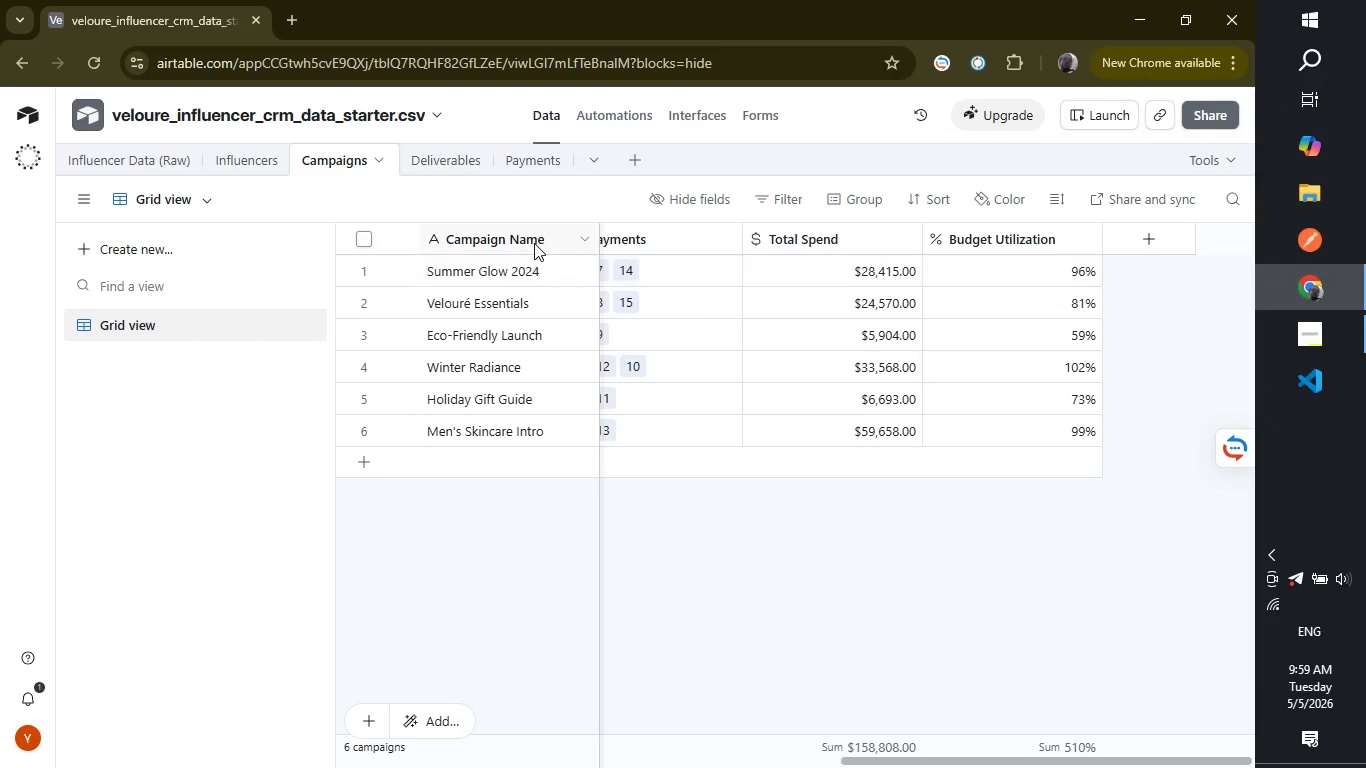 
wait(5.02)
 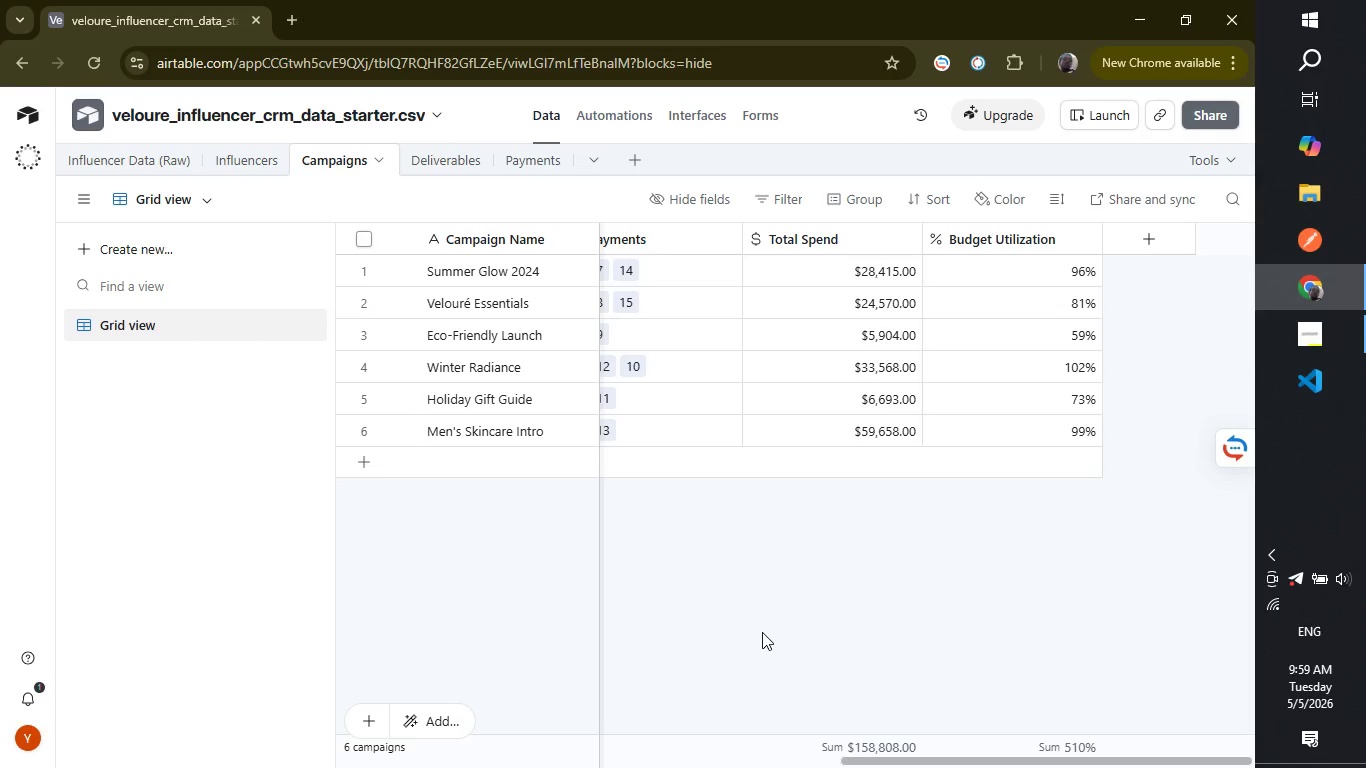 
left_click([462, 151])
 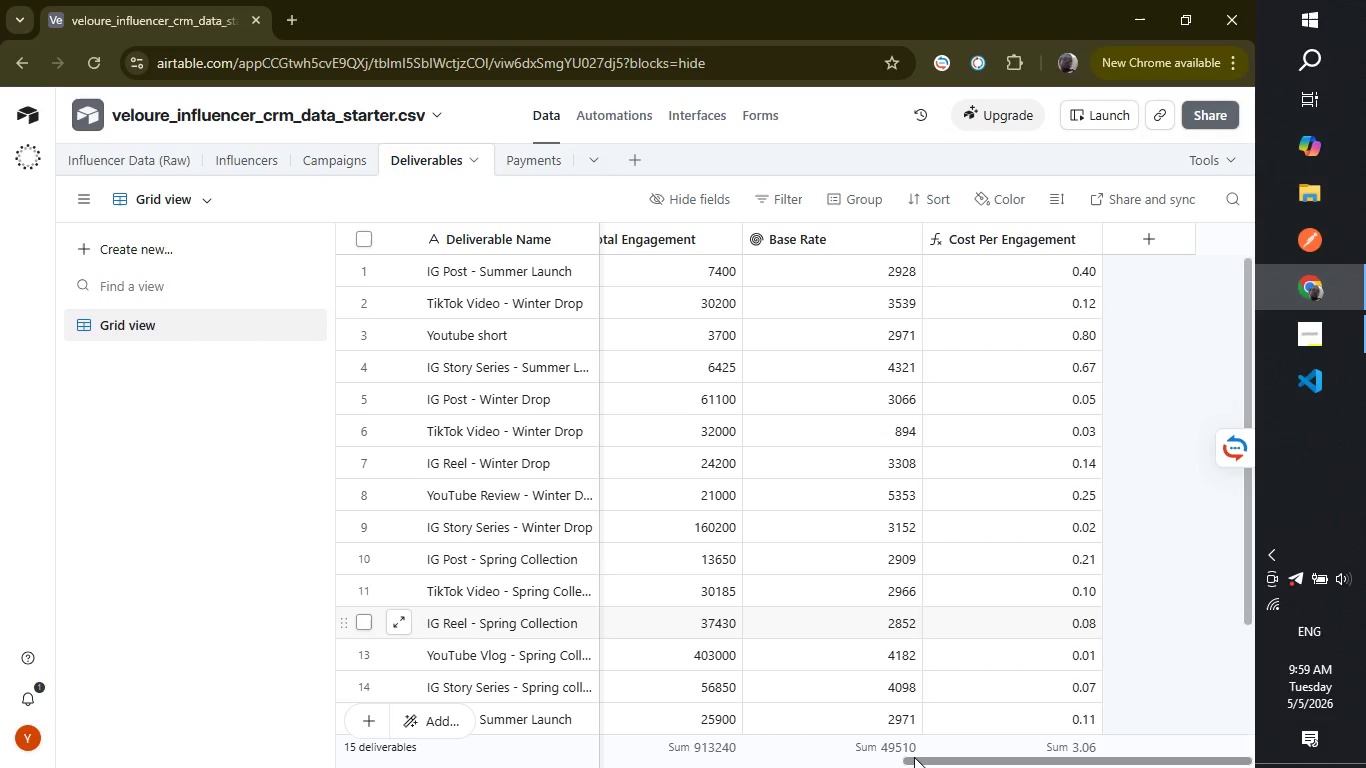 
left_click_drag(start_coordinate=[918, 757], to_coordinate=[988, 758])
 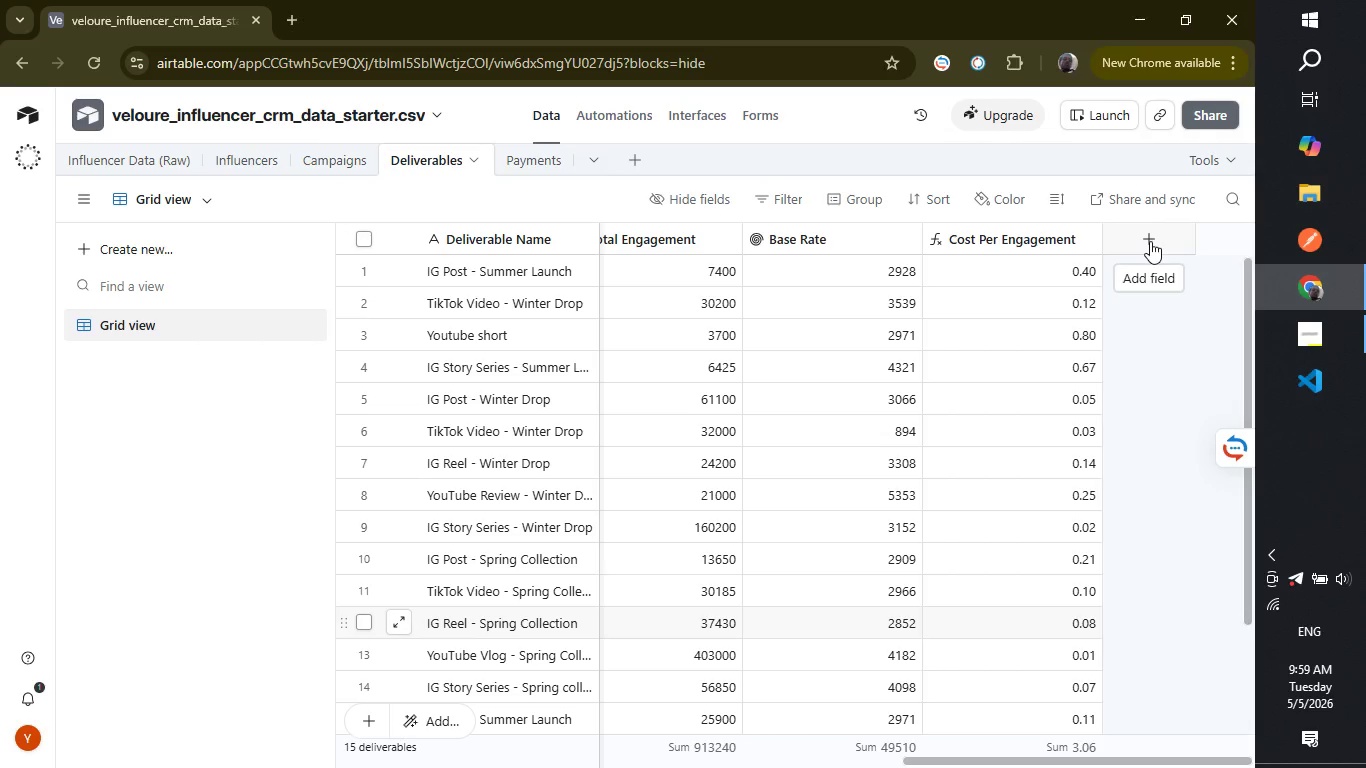 
left_click([1150, 241])
 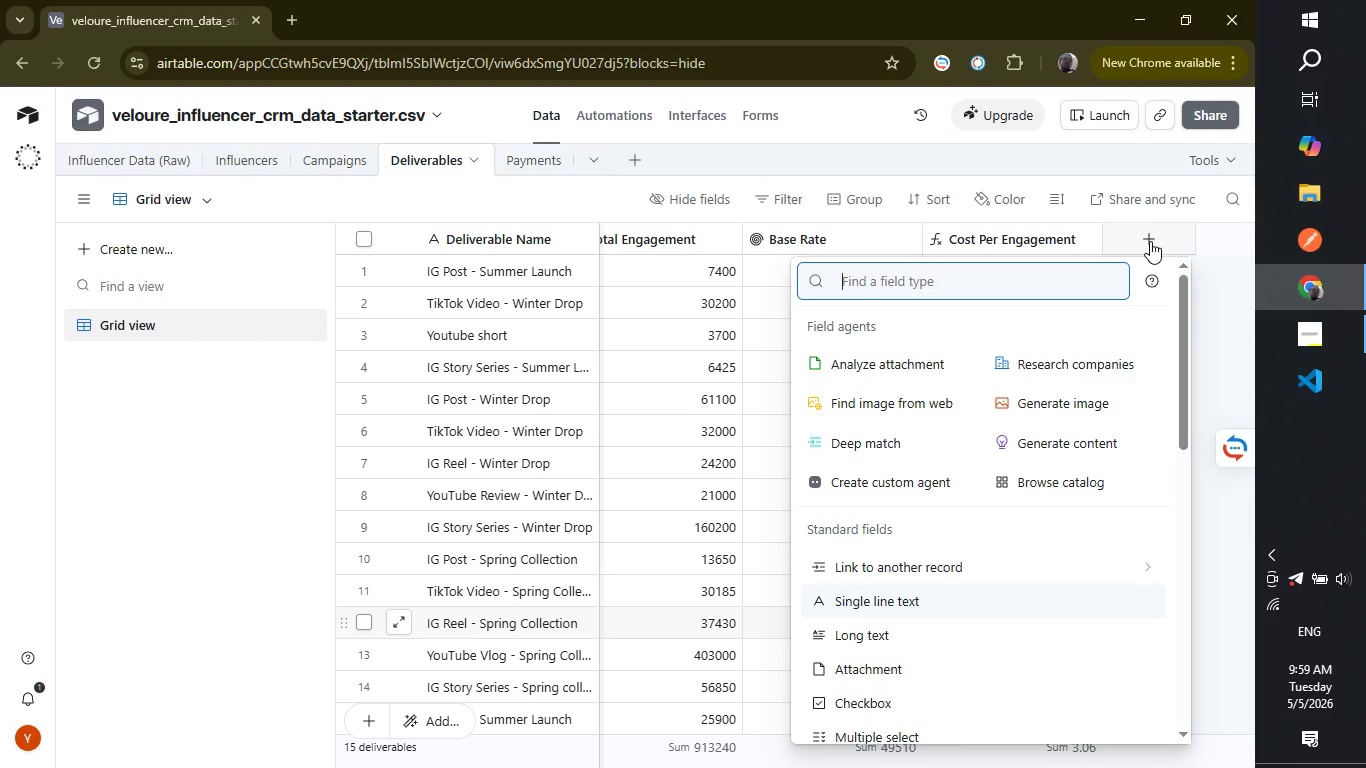 
type(for)
 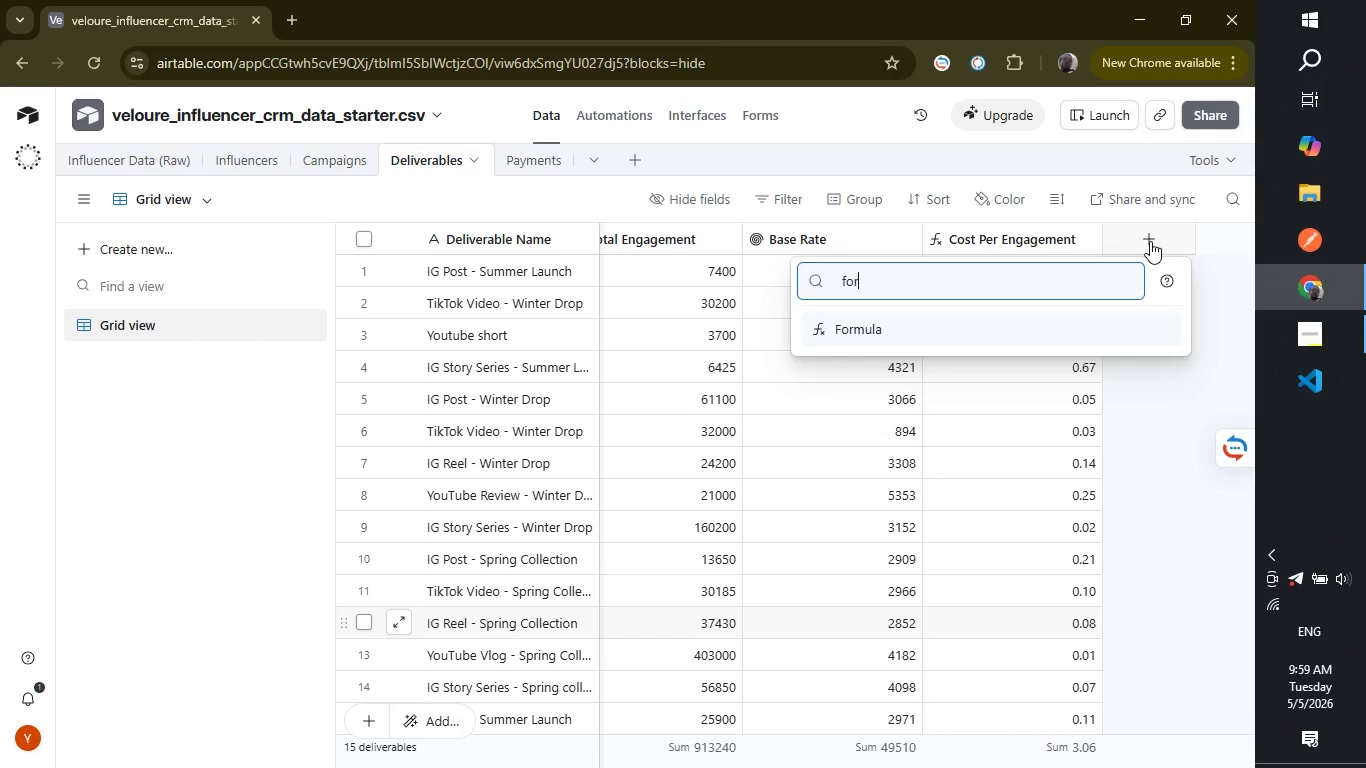 
key(Enter)
 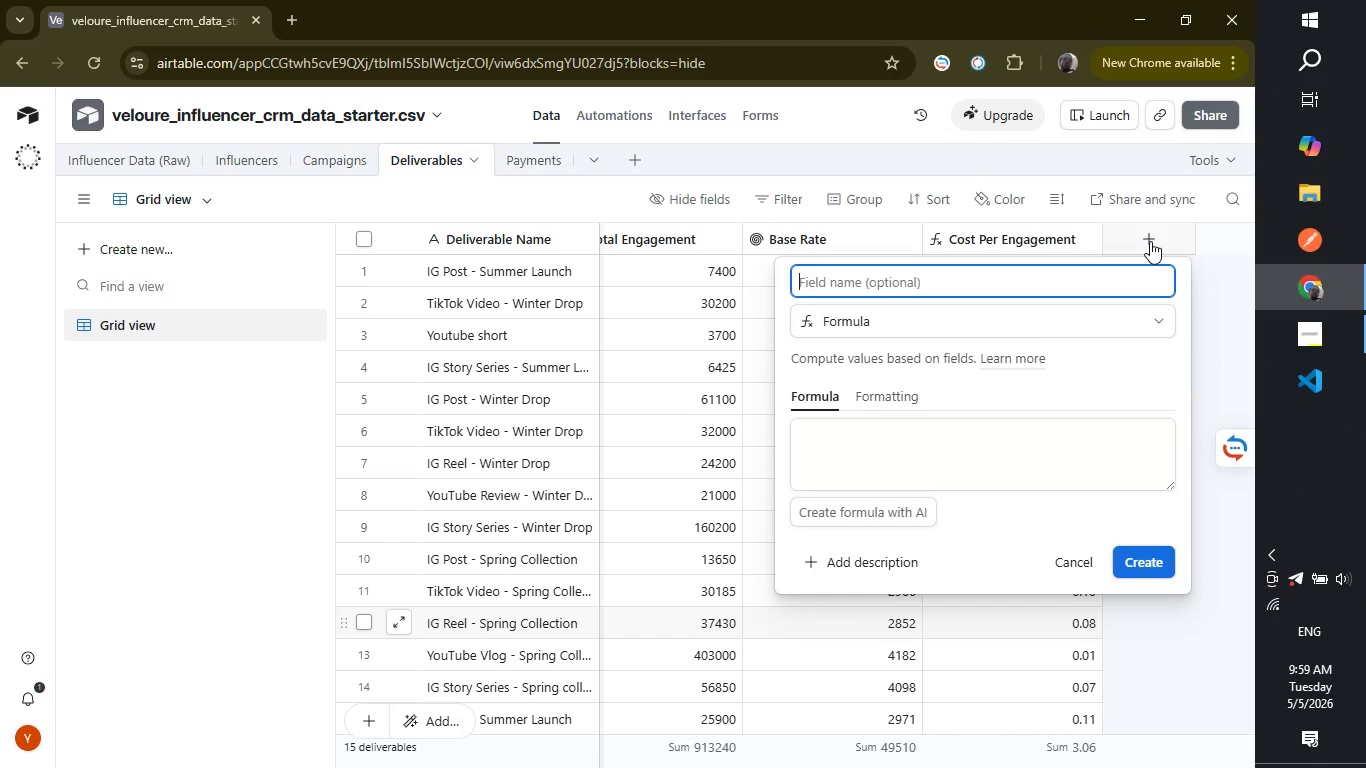 
type(Estimated Revenue)
 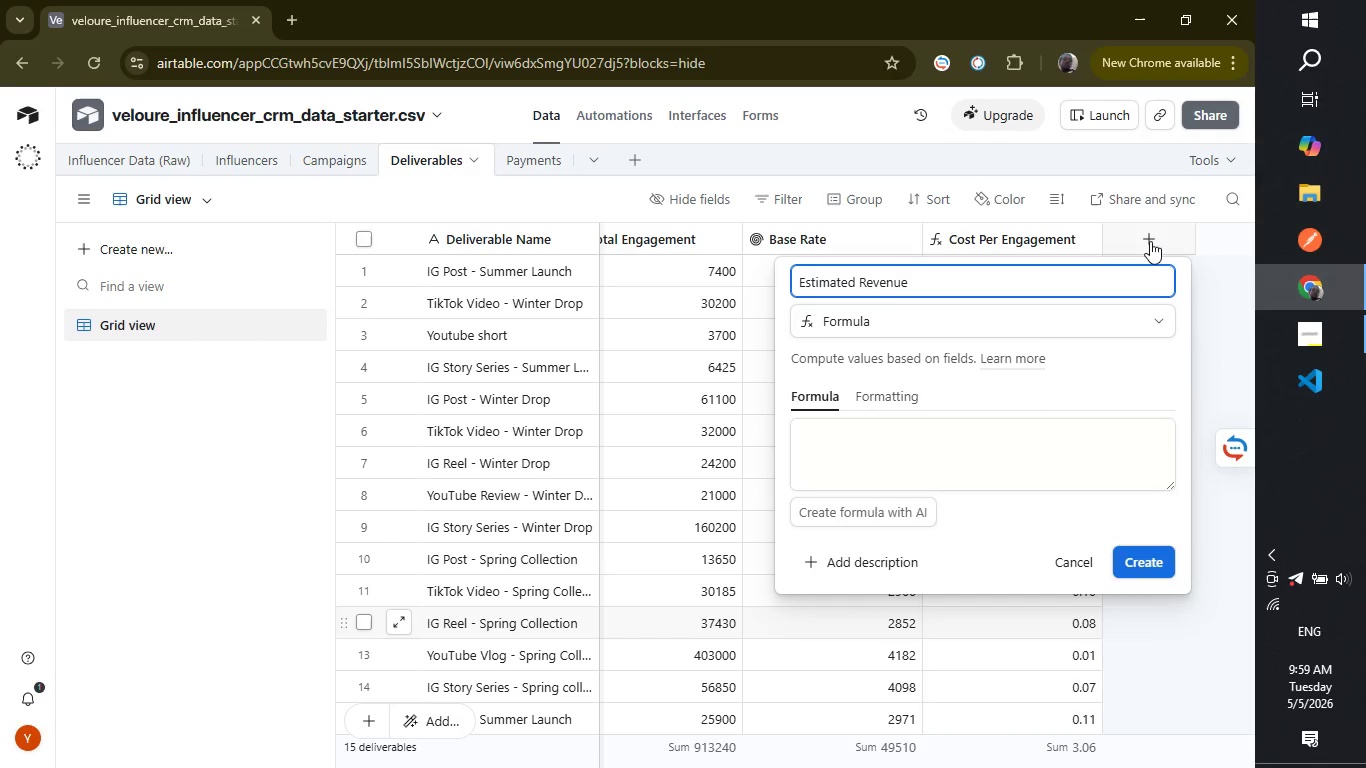 
left_click([869, 449])
 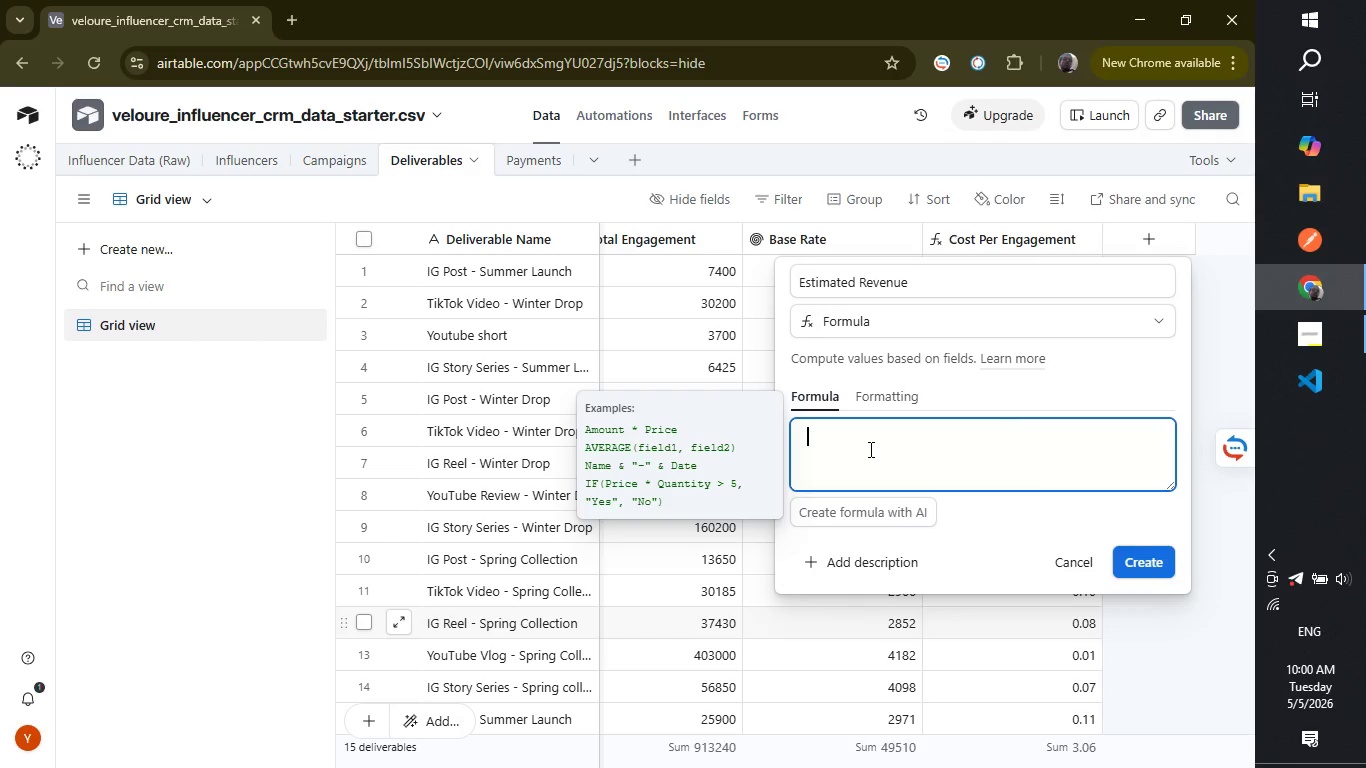 
wait(10.16)
 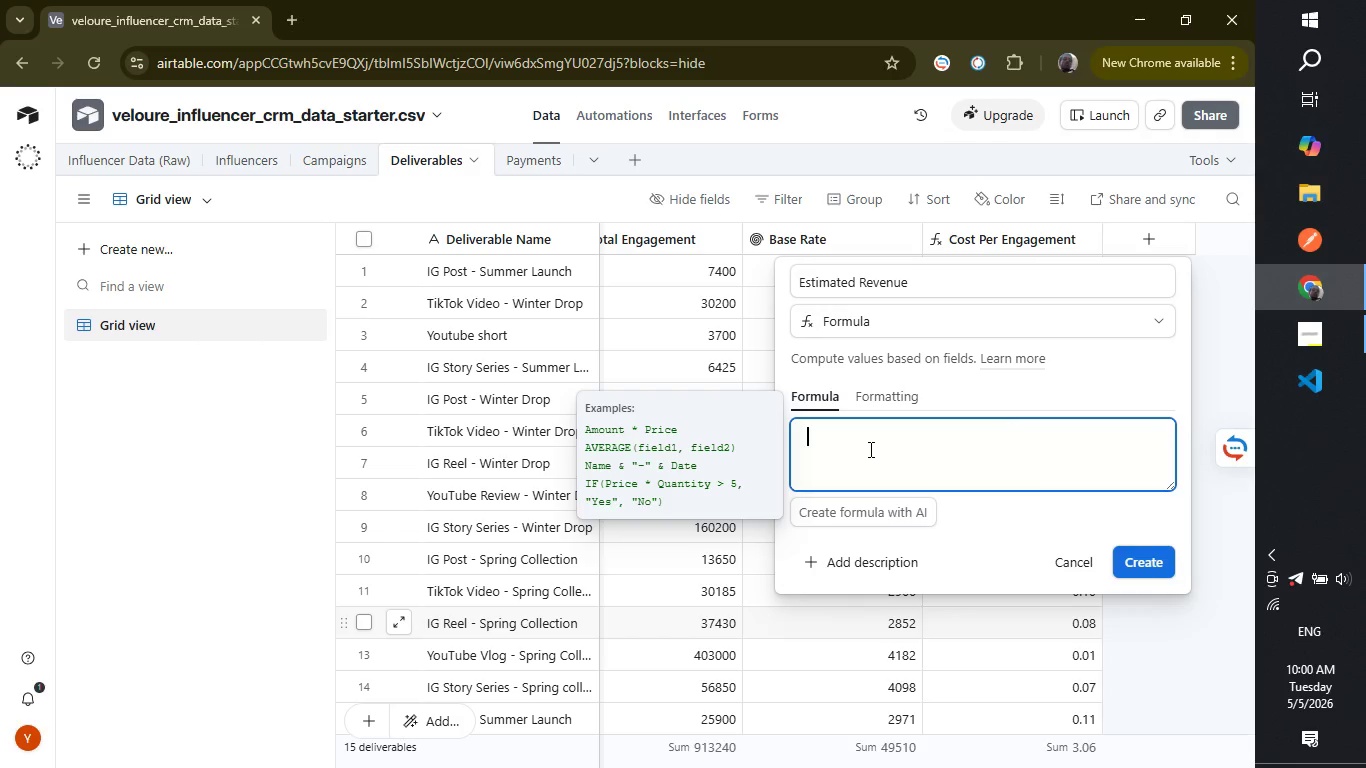 
type({Hiso)
key(Backspace)
type(torical Cov)
key(Backspace)
type(nversion)
 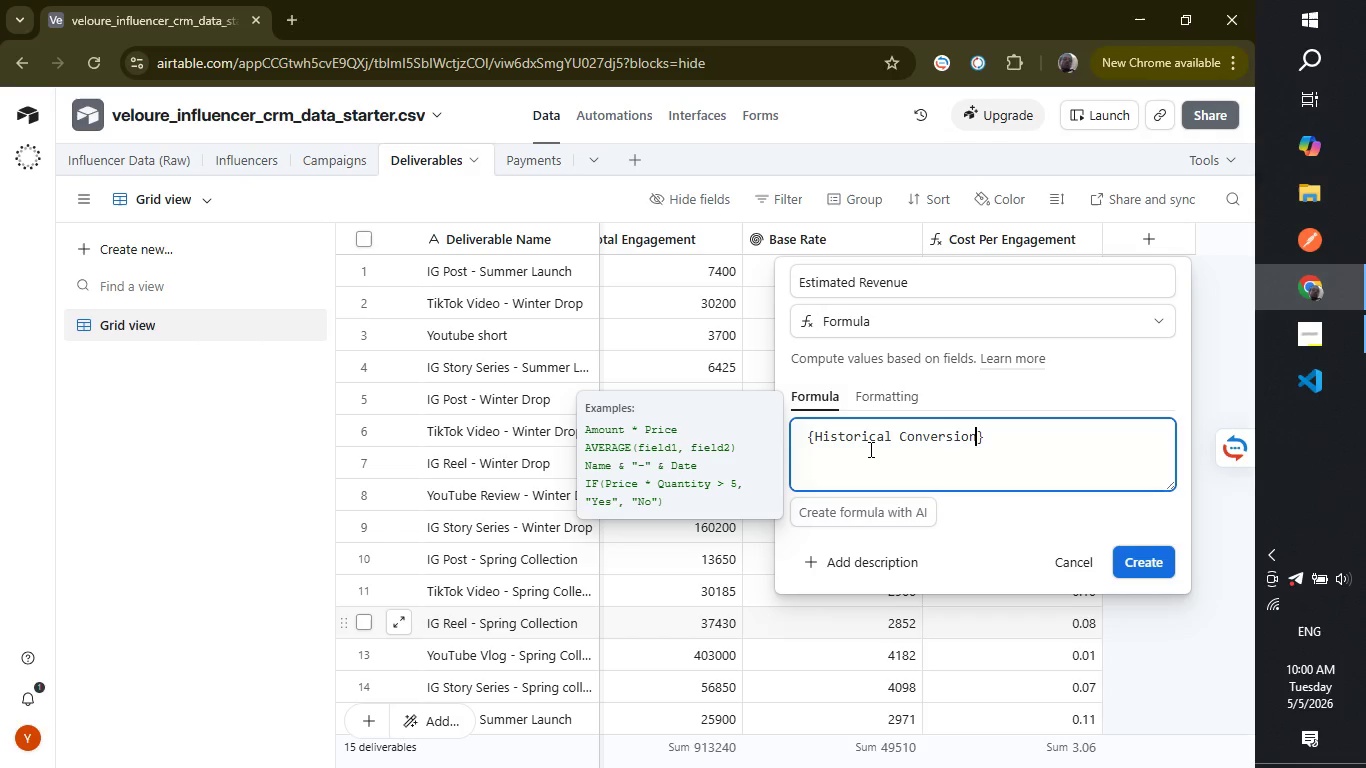 
wait(5.25)
 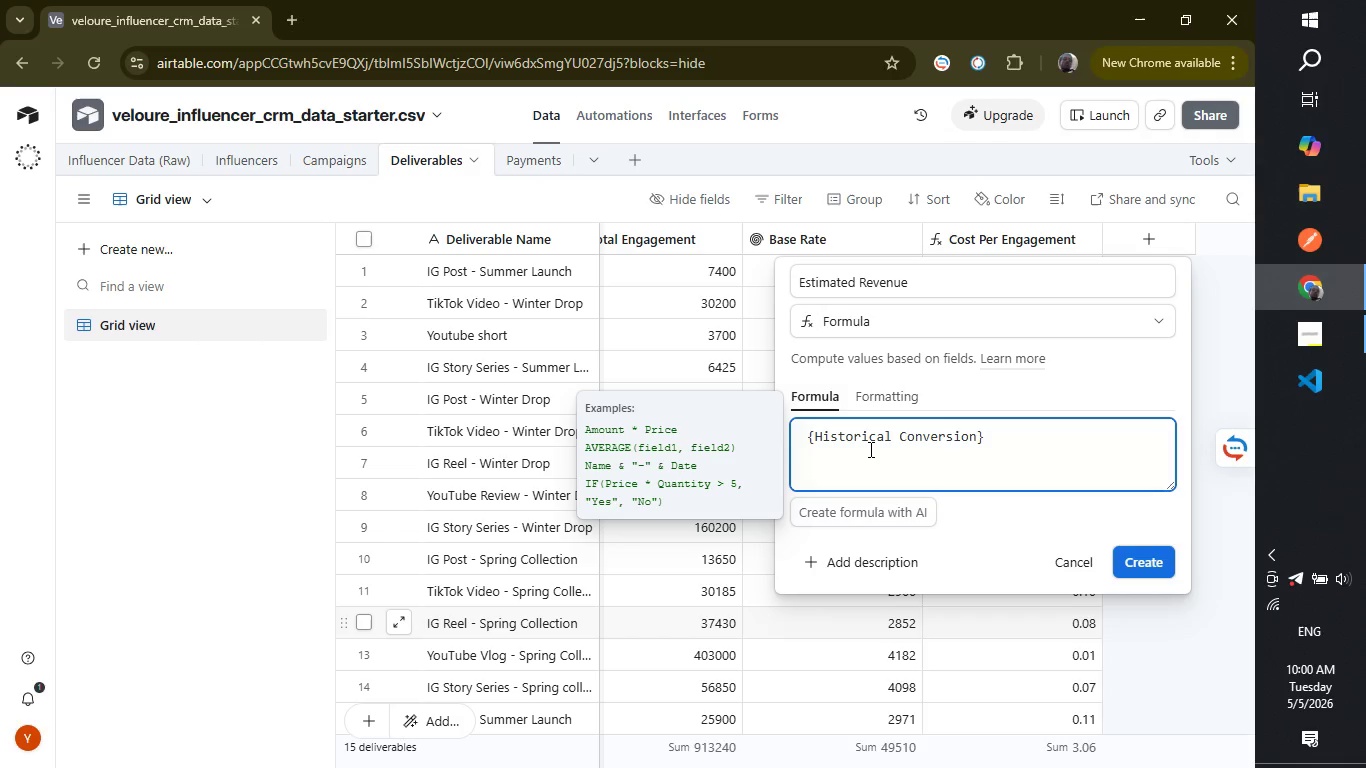 
type( Rate)
 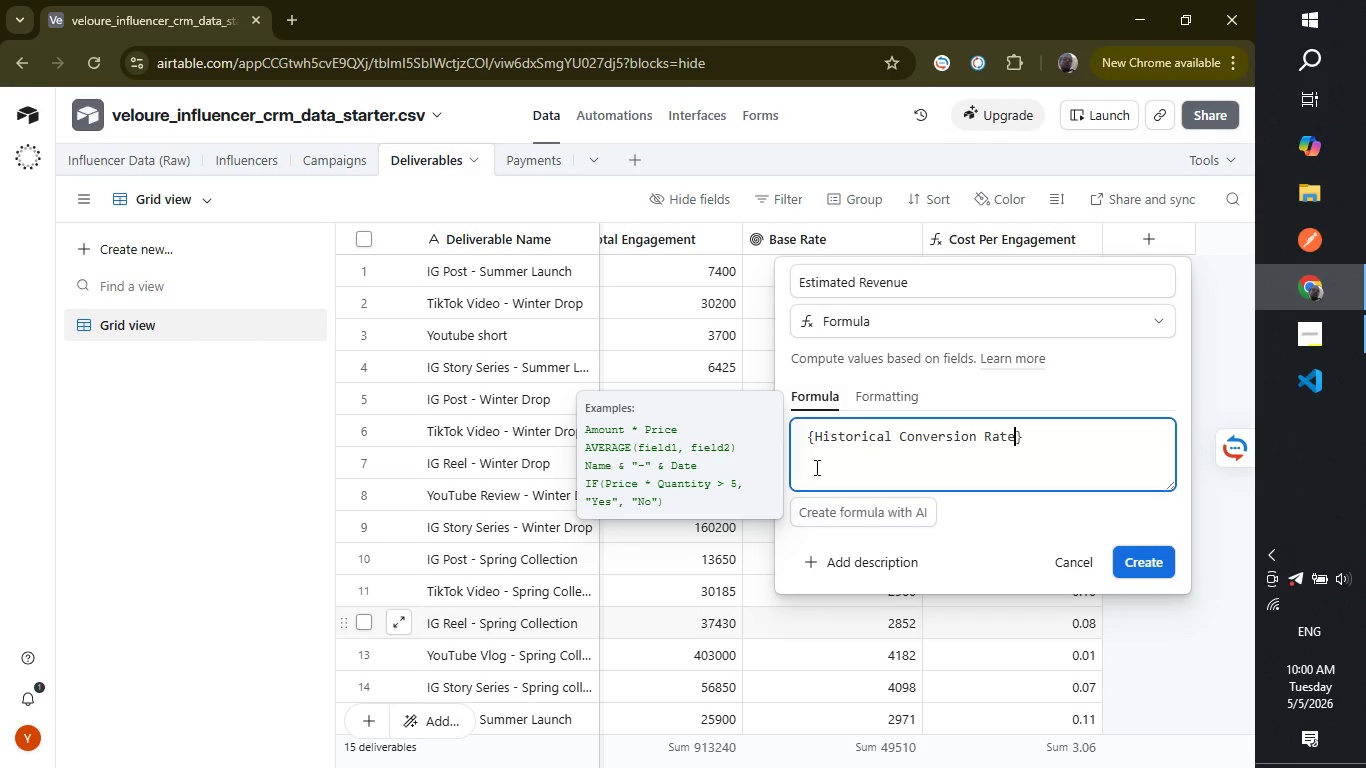 
wait(7.86)
 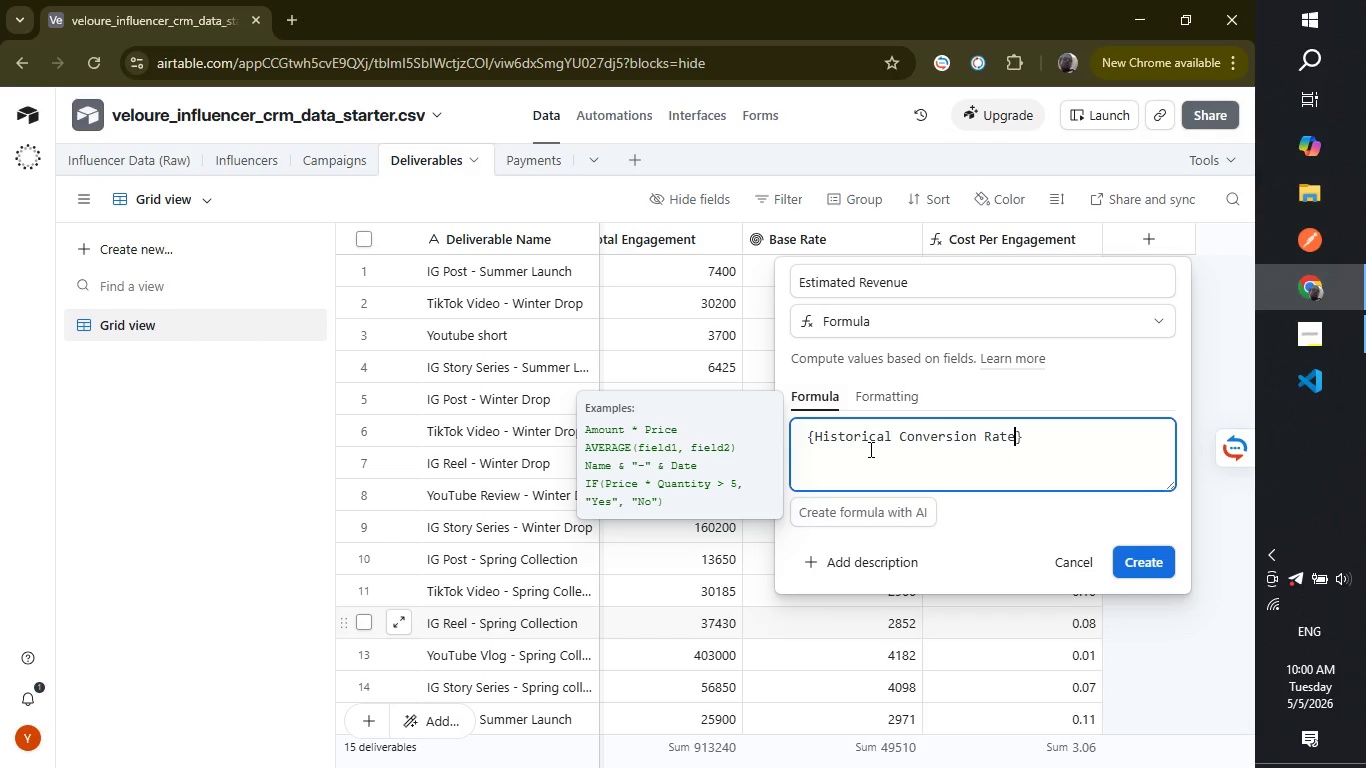 
left_click([1178, 642])
 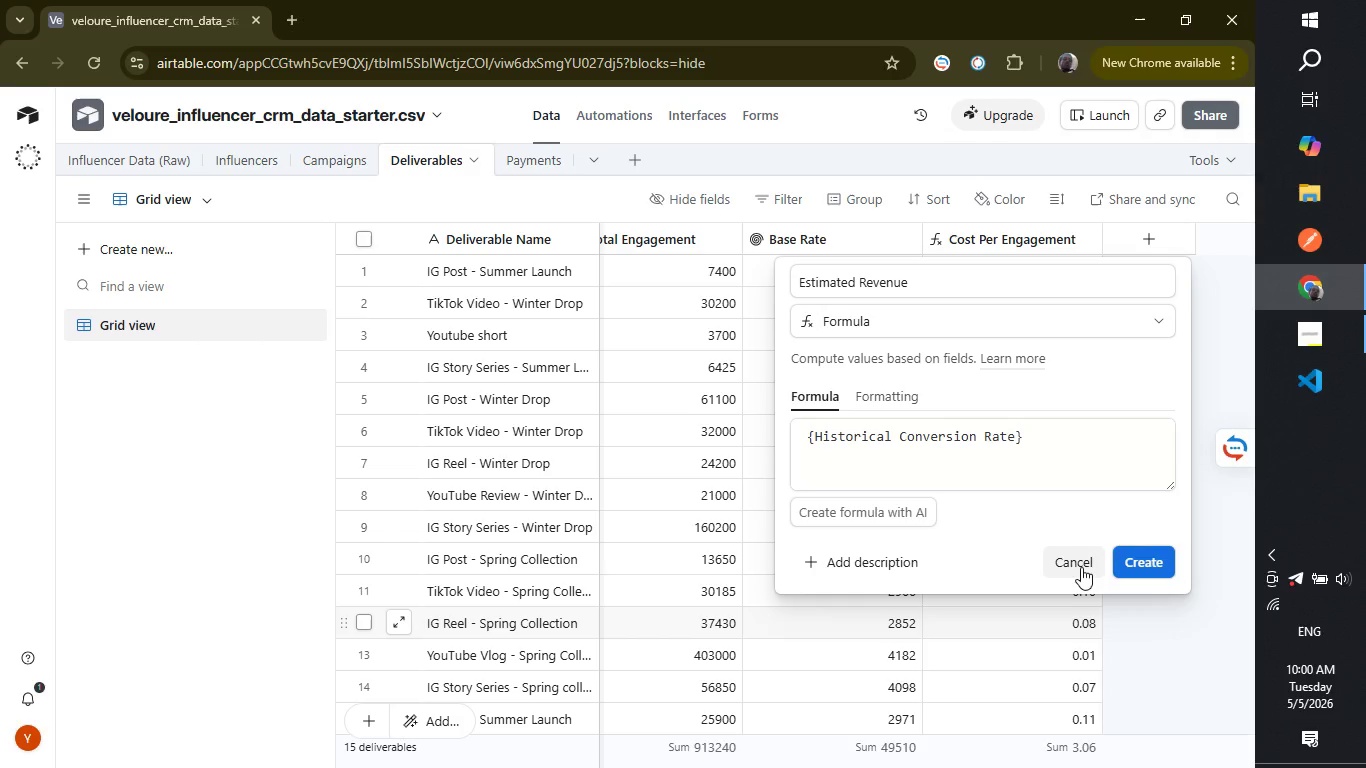 
left_click([1081, 567])
 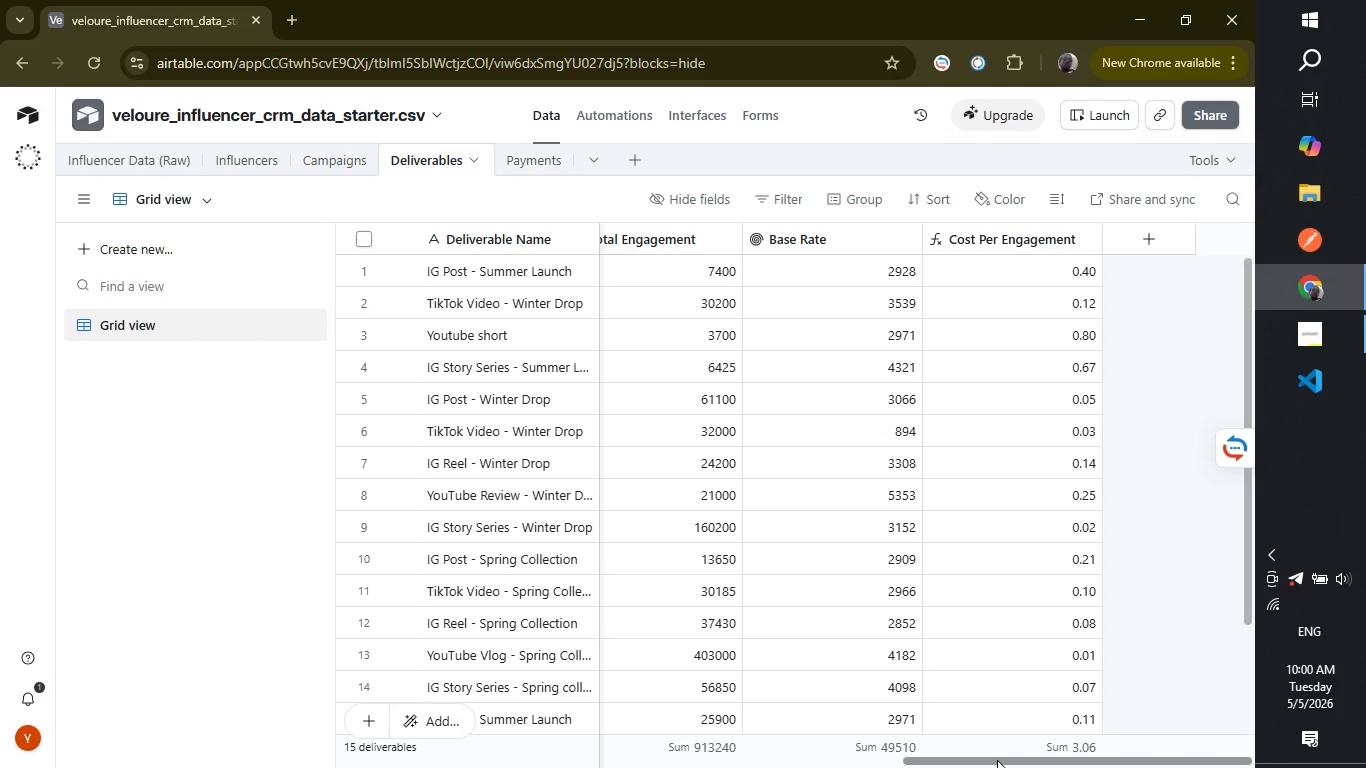 
left_click_drag(start_coordinate=[997, 760], to_coordinate=[304, 767])
 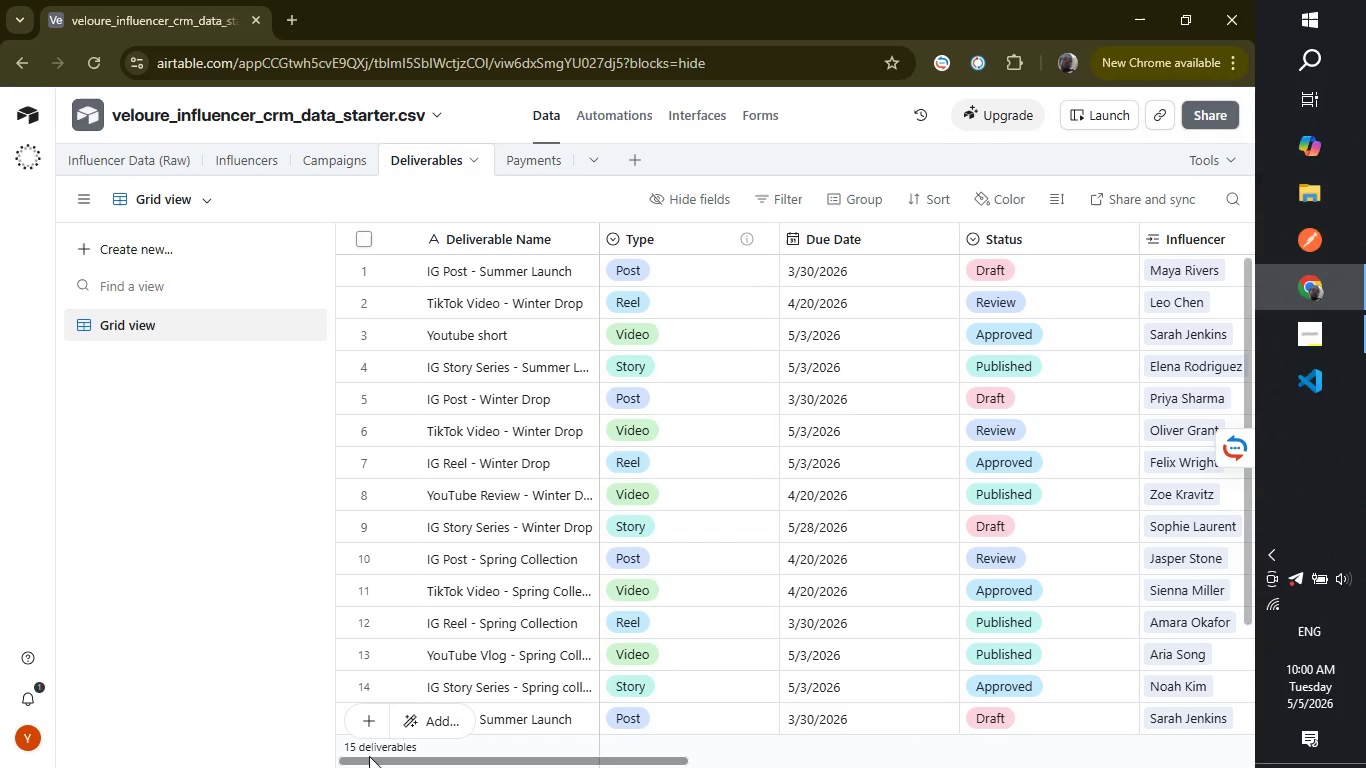 
left_click_drag(start_coordinate=[369, 756], to_coordinate=[575, 767])
 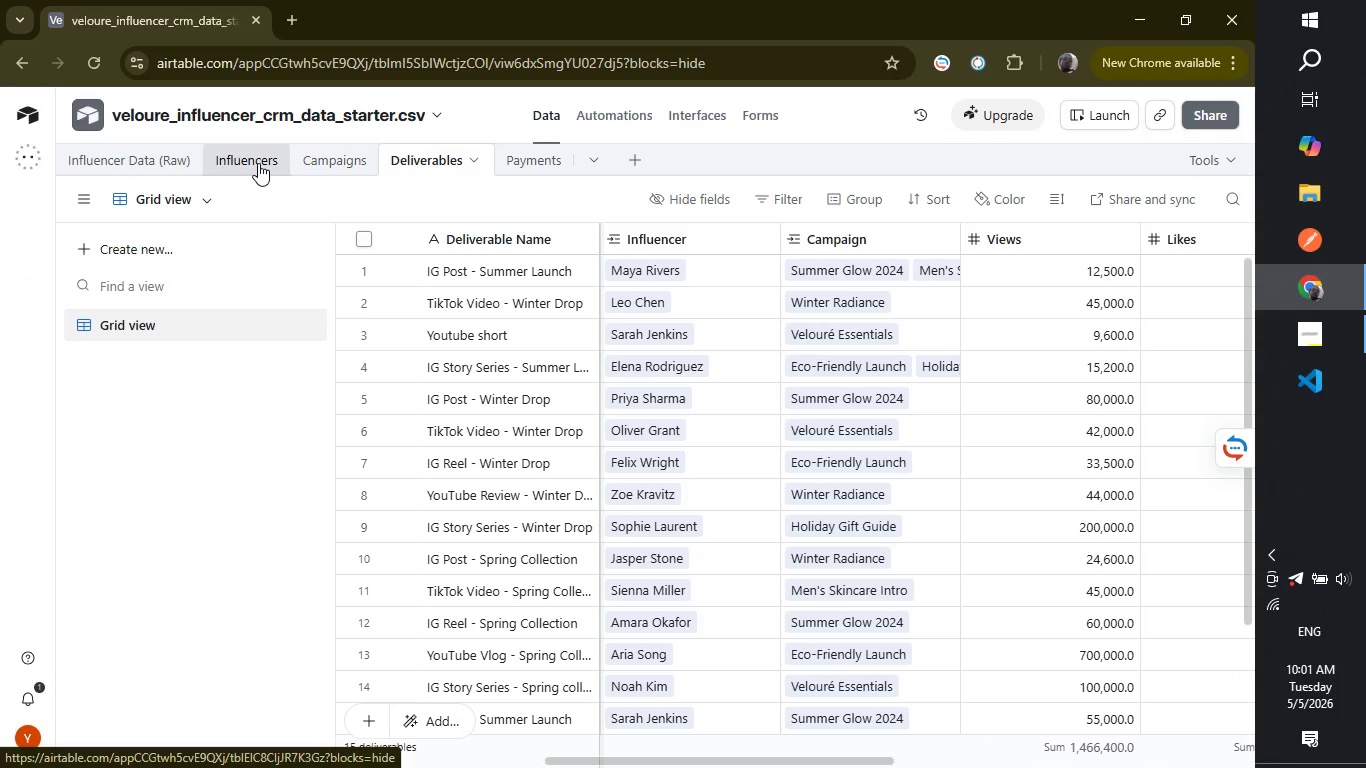 
left_click([258, 163])
 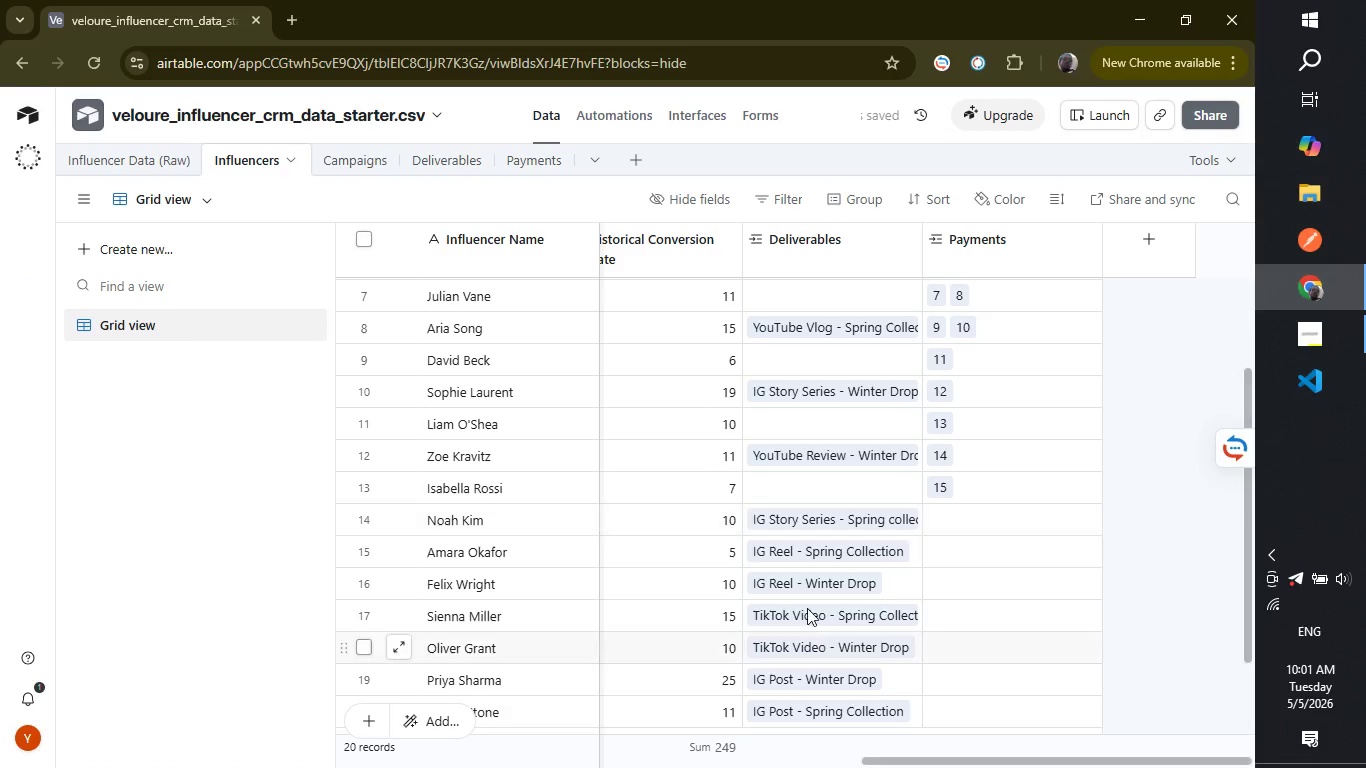 
wait(5.62)
 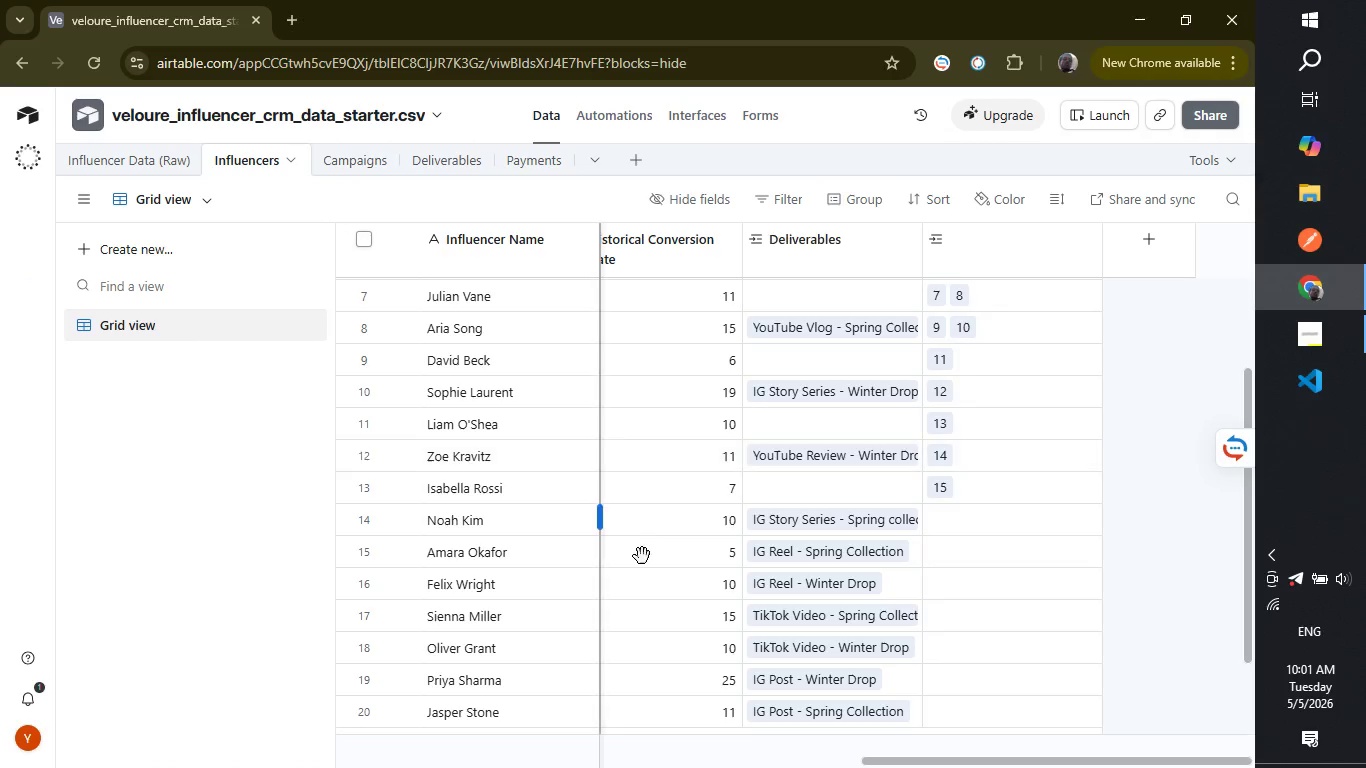 
left_click_drag(start_coordinate=[980, 761], to_coordinate=[960, 761])
 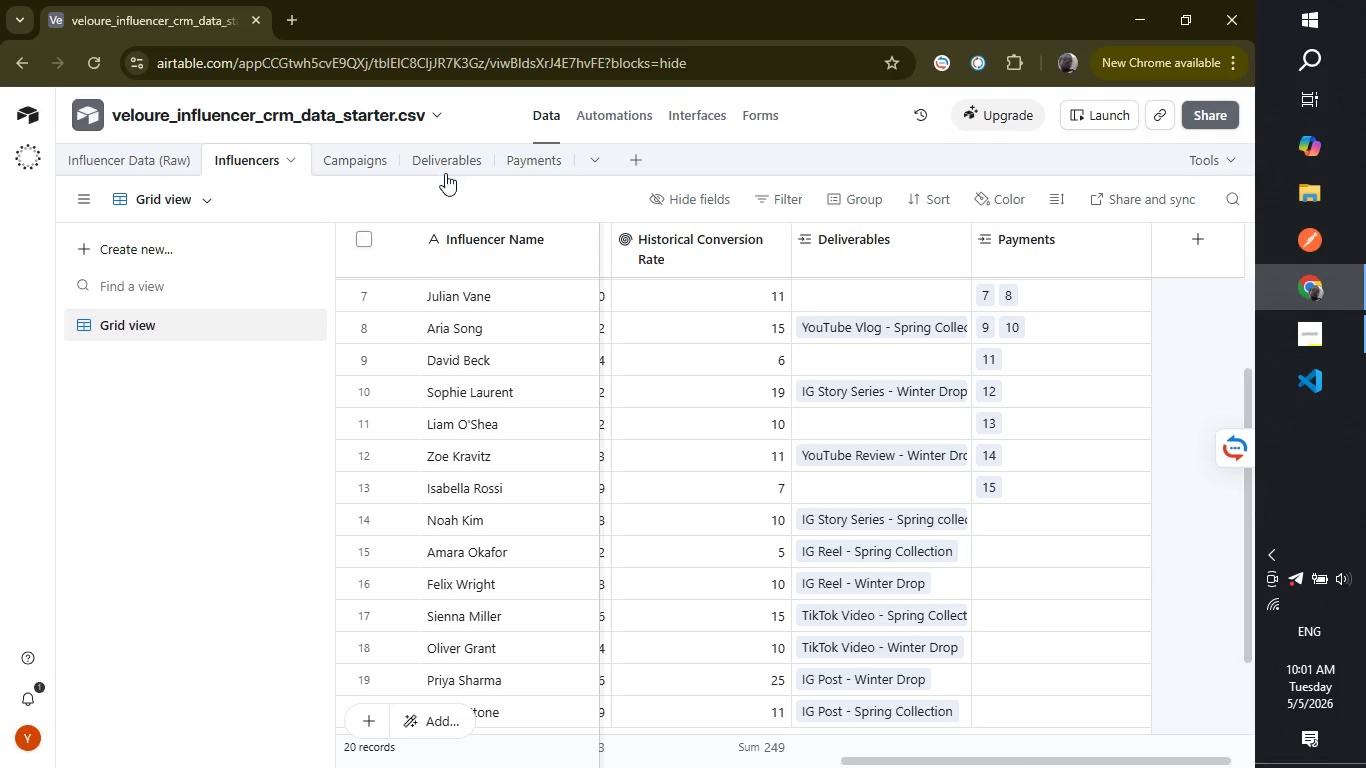 
left_click([449, 160])
 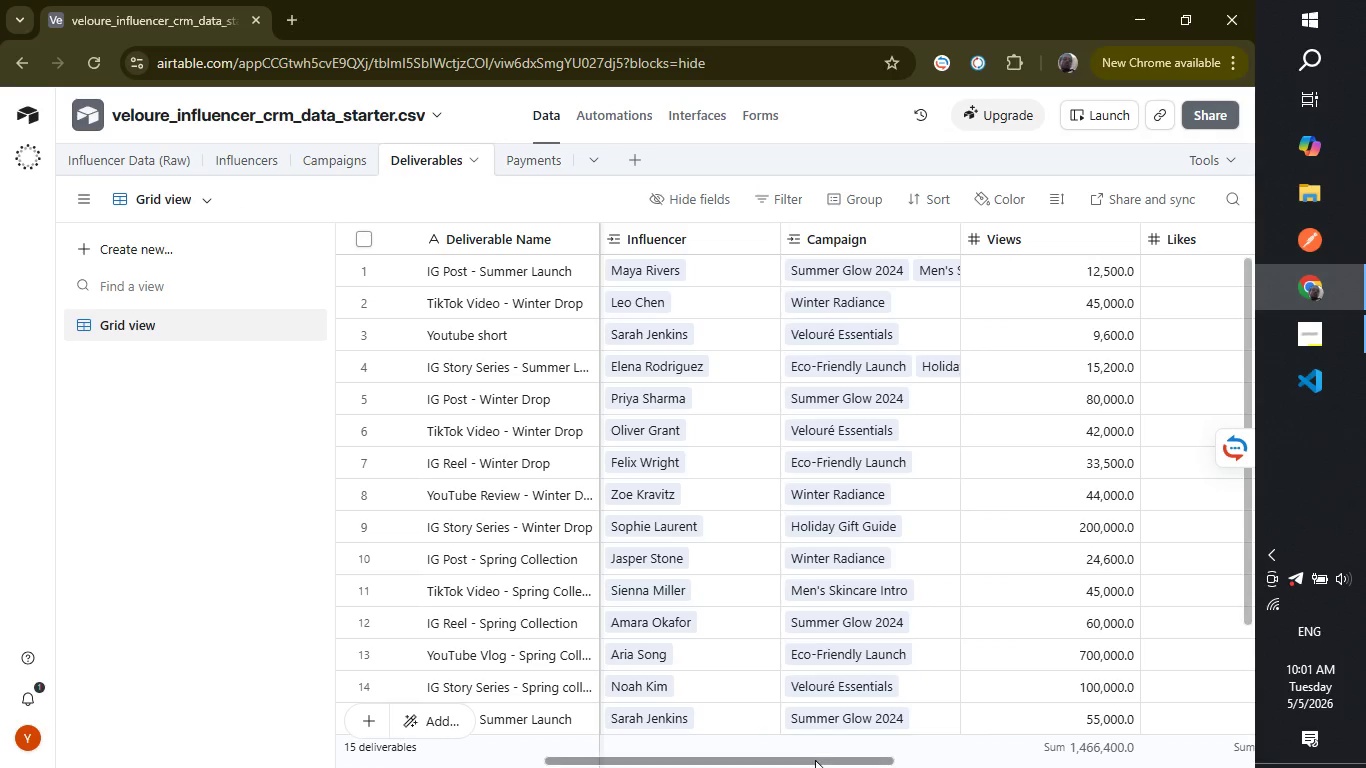 
left_click_drag(start_coordinate=[816, 763], to_coordinate=[1211, 741])
 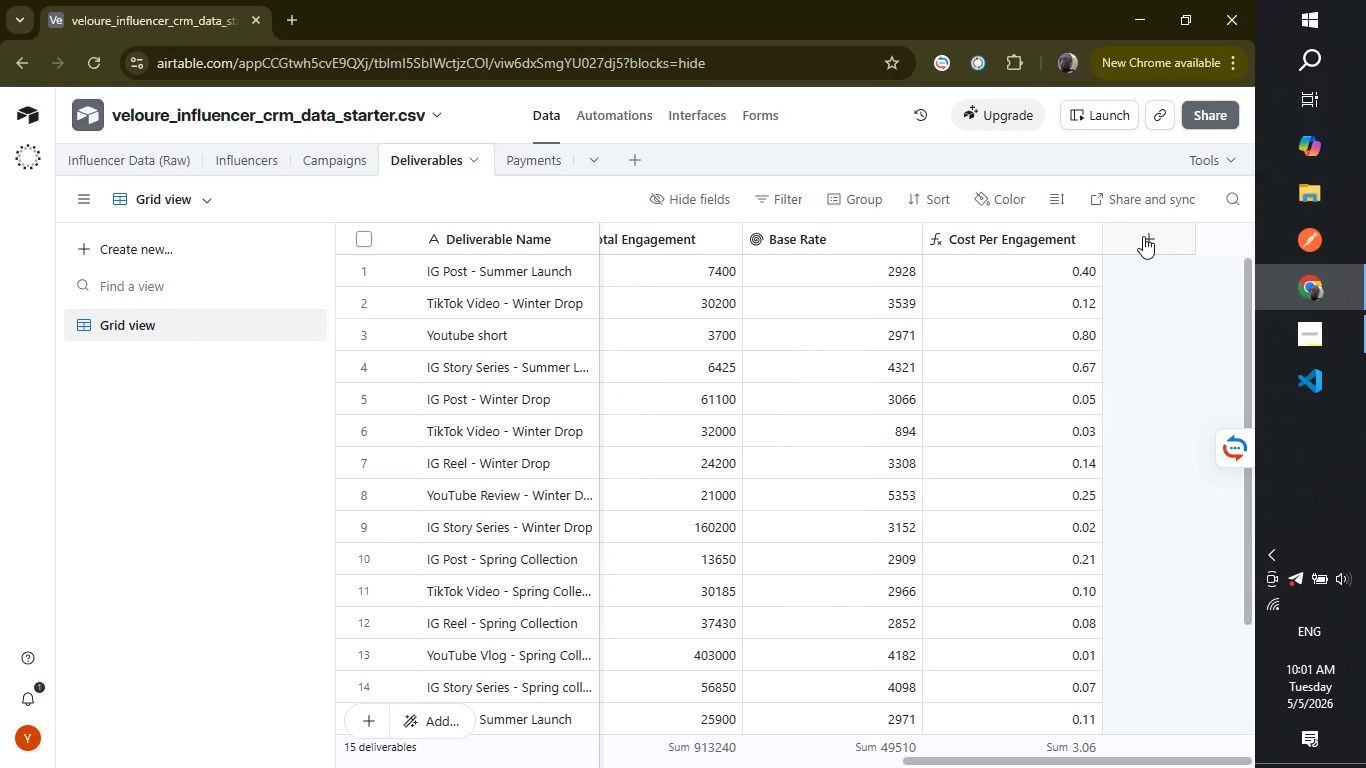 
left_click([1143, 236])
 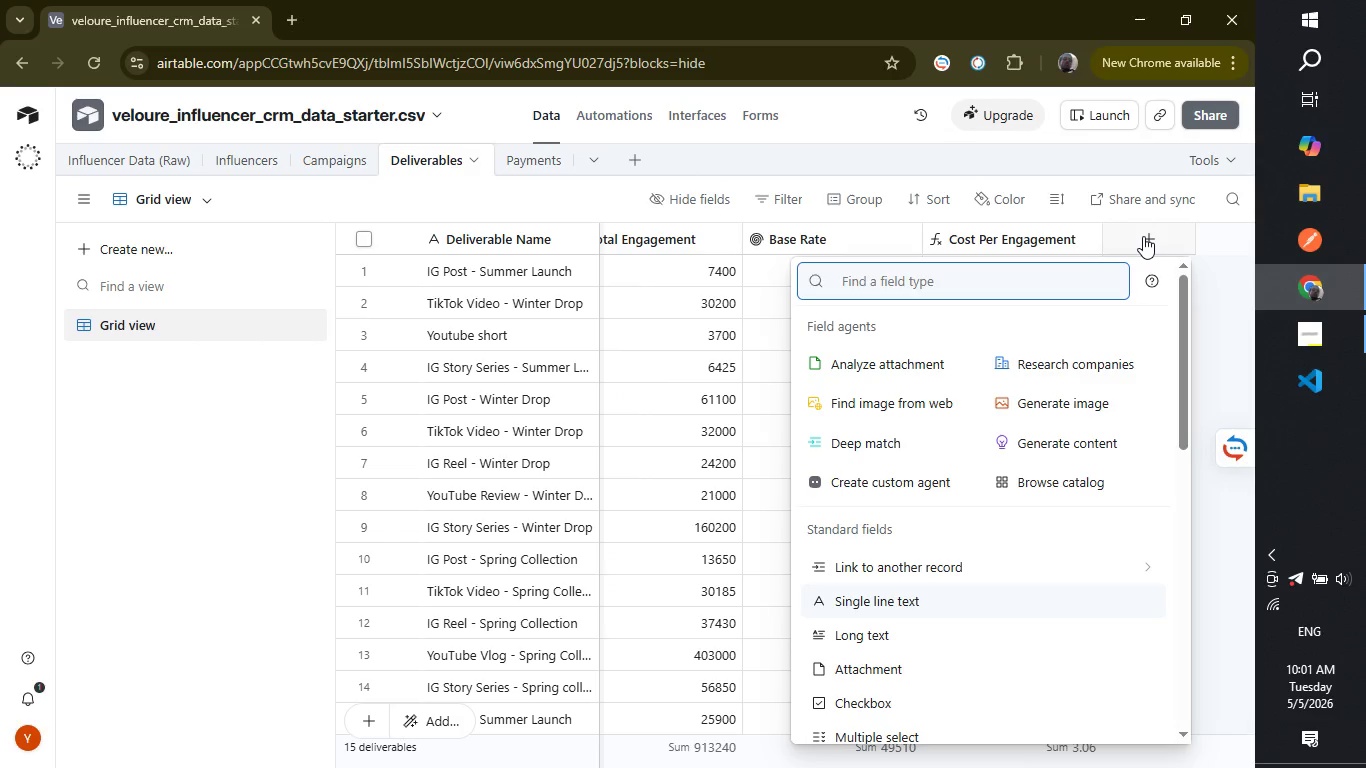 
wait(8.16)
 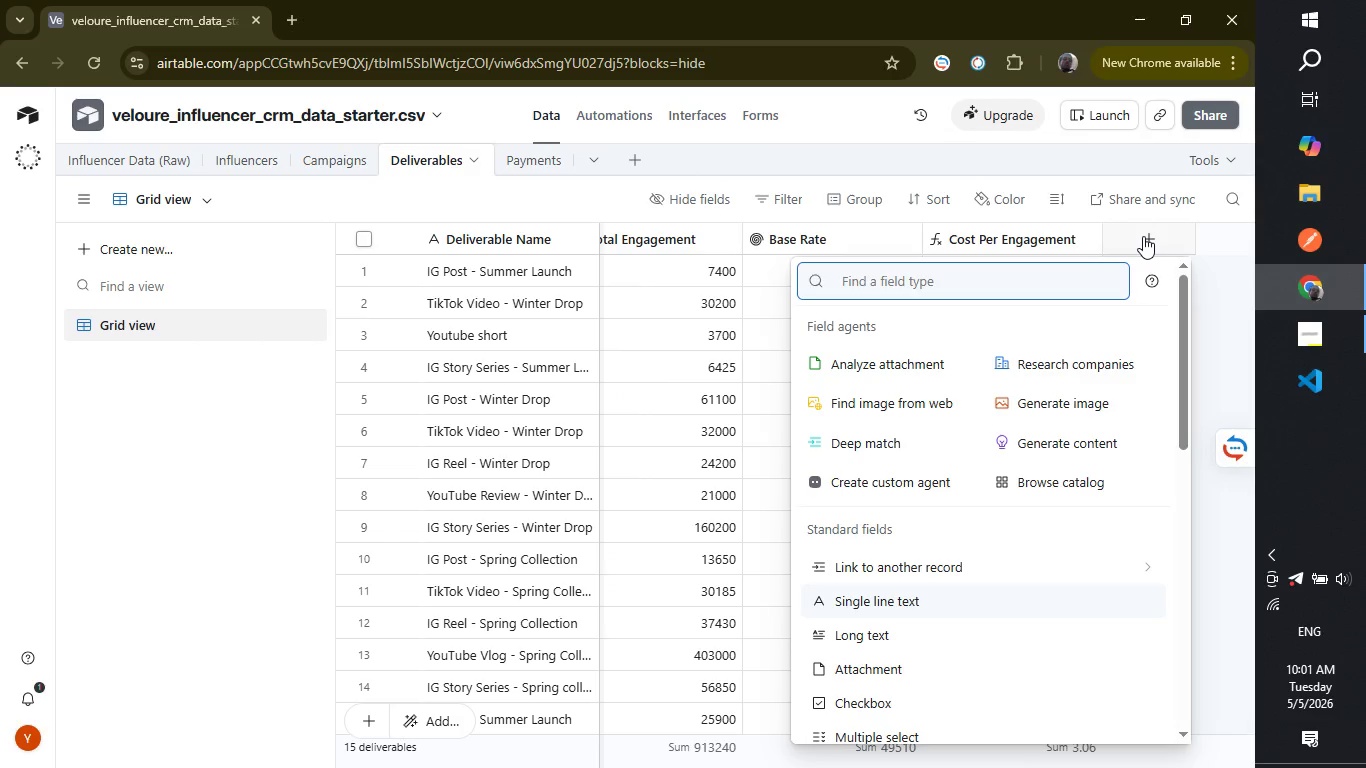 
type(formula)
 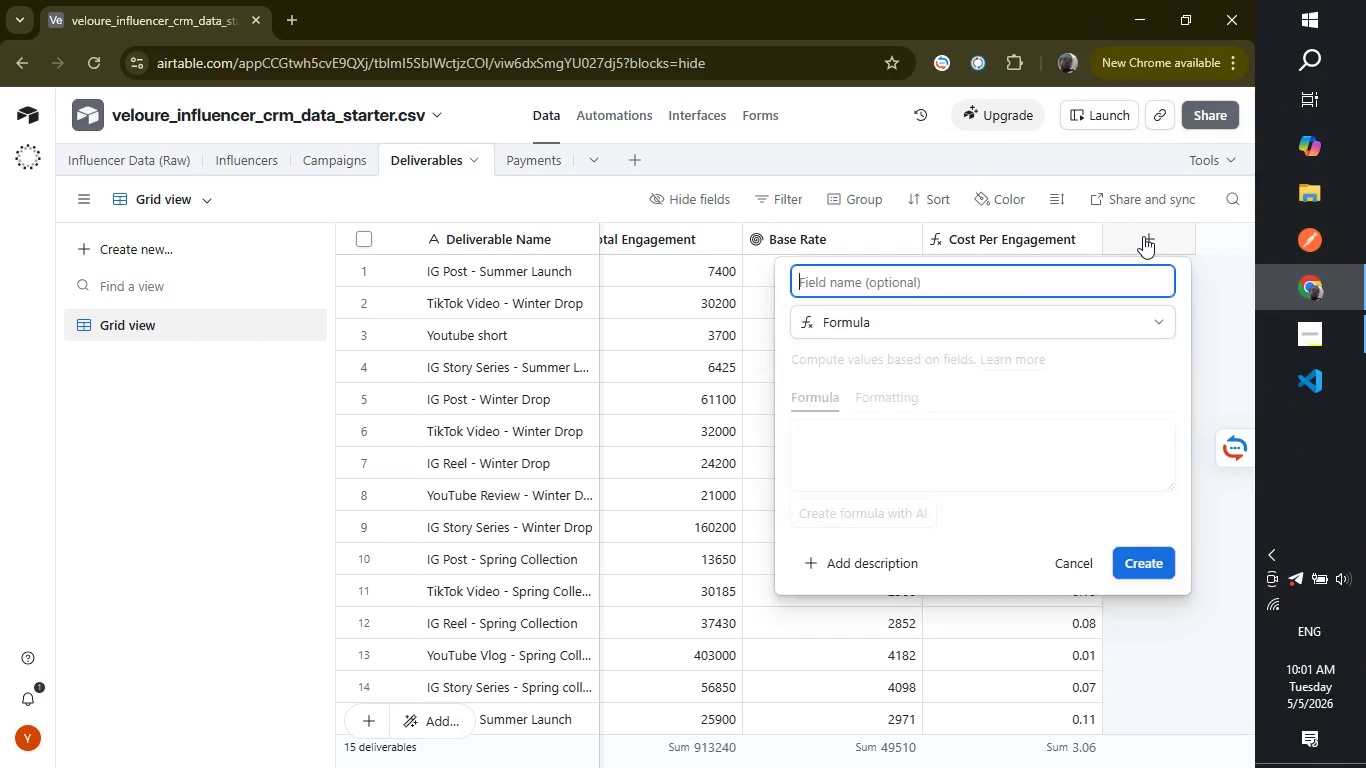 
key(Enter)
 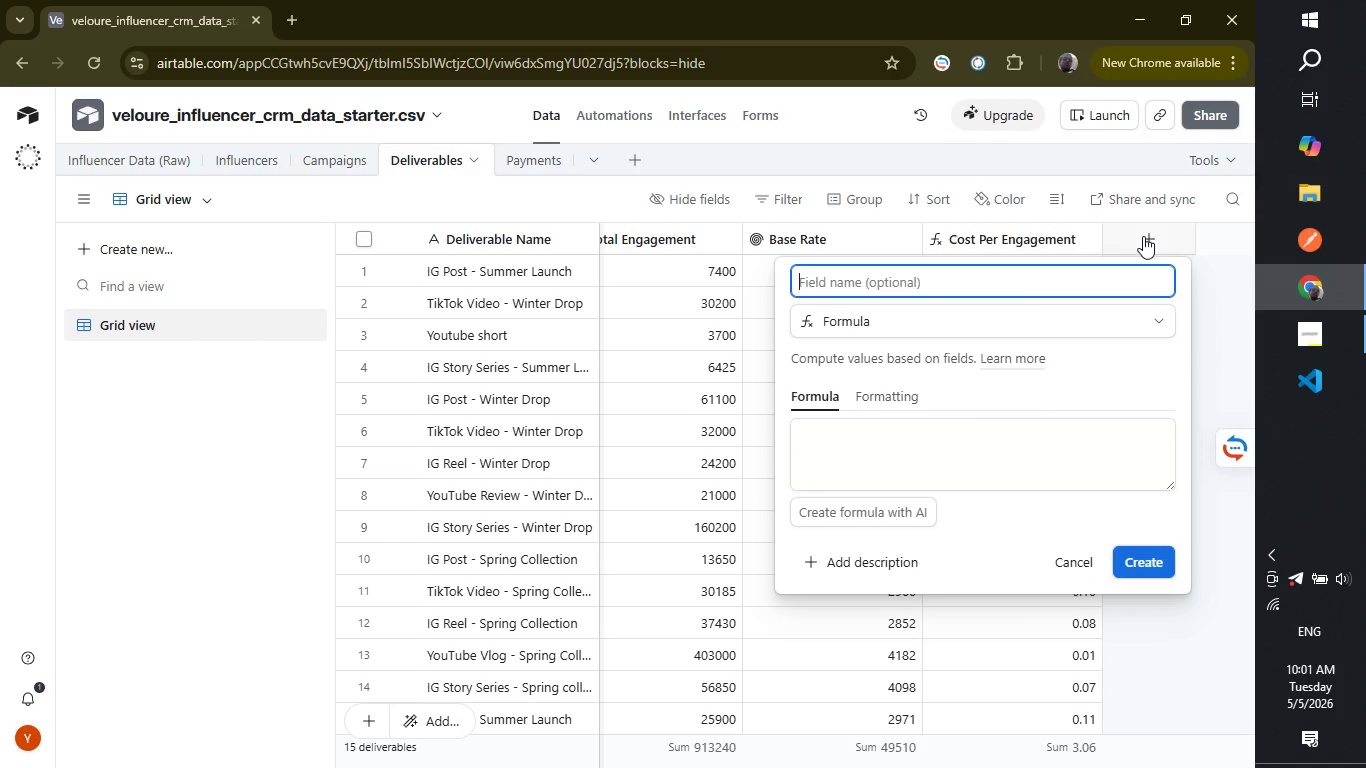 
type(Estimated Revenue)
 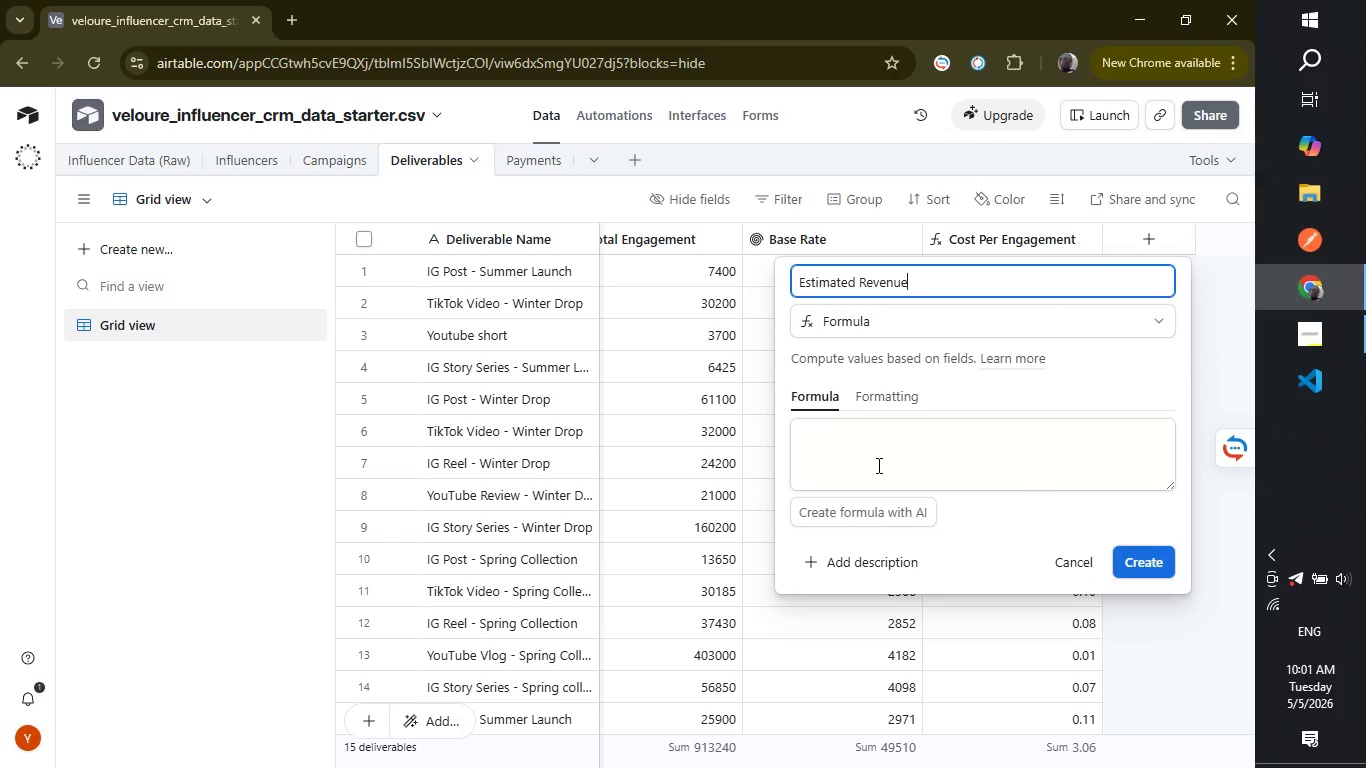 
left_click([877, 465])
 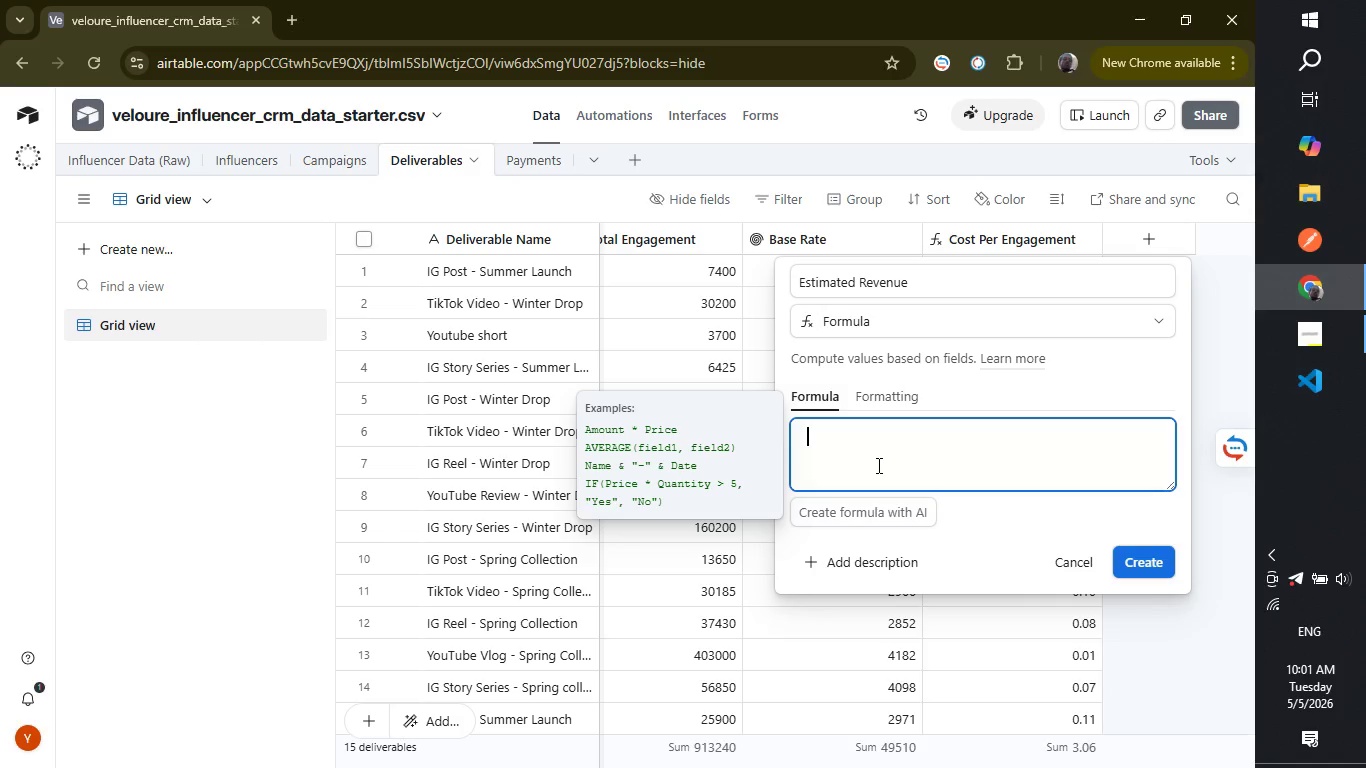 
wait(6.53)
 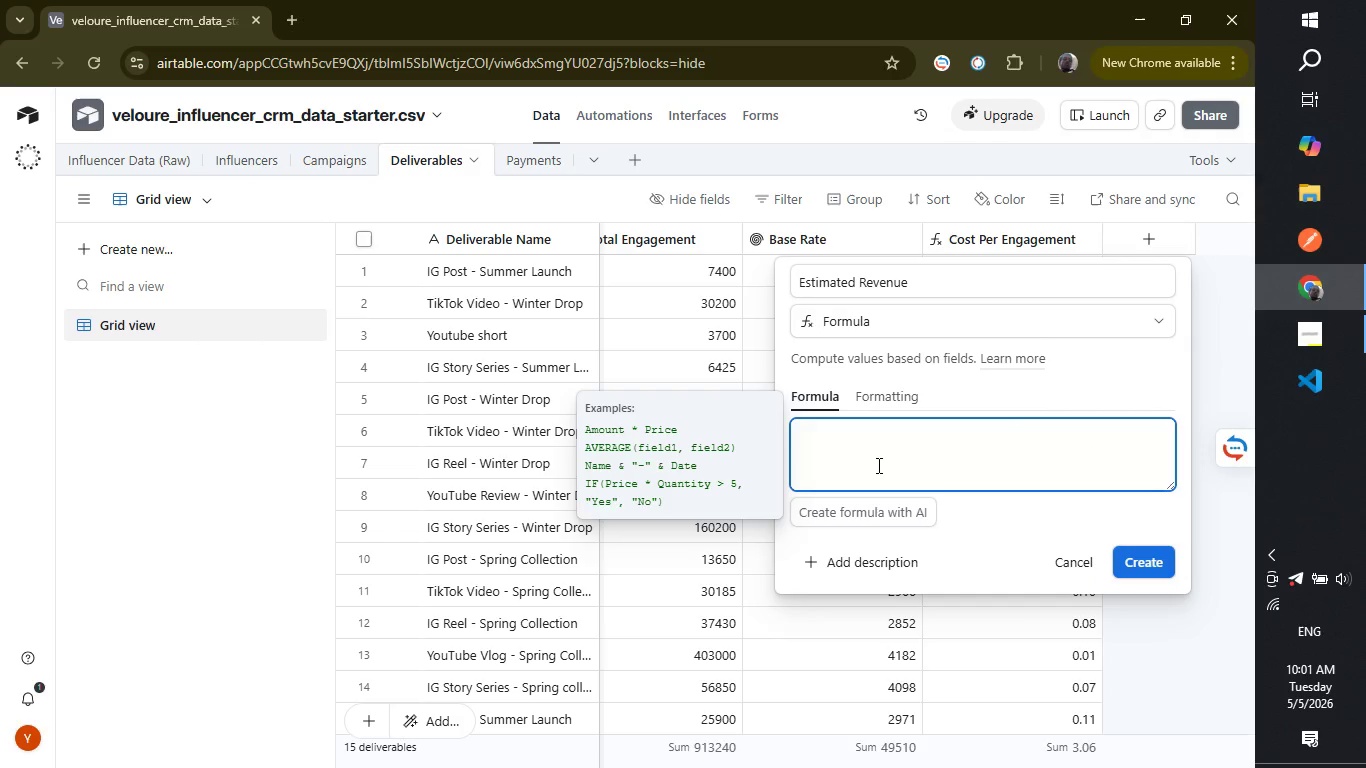 
type({Historical Conversion Rate (from Influencers)
 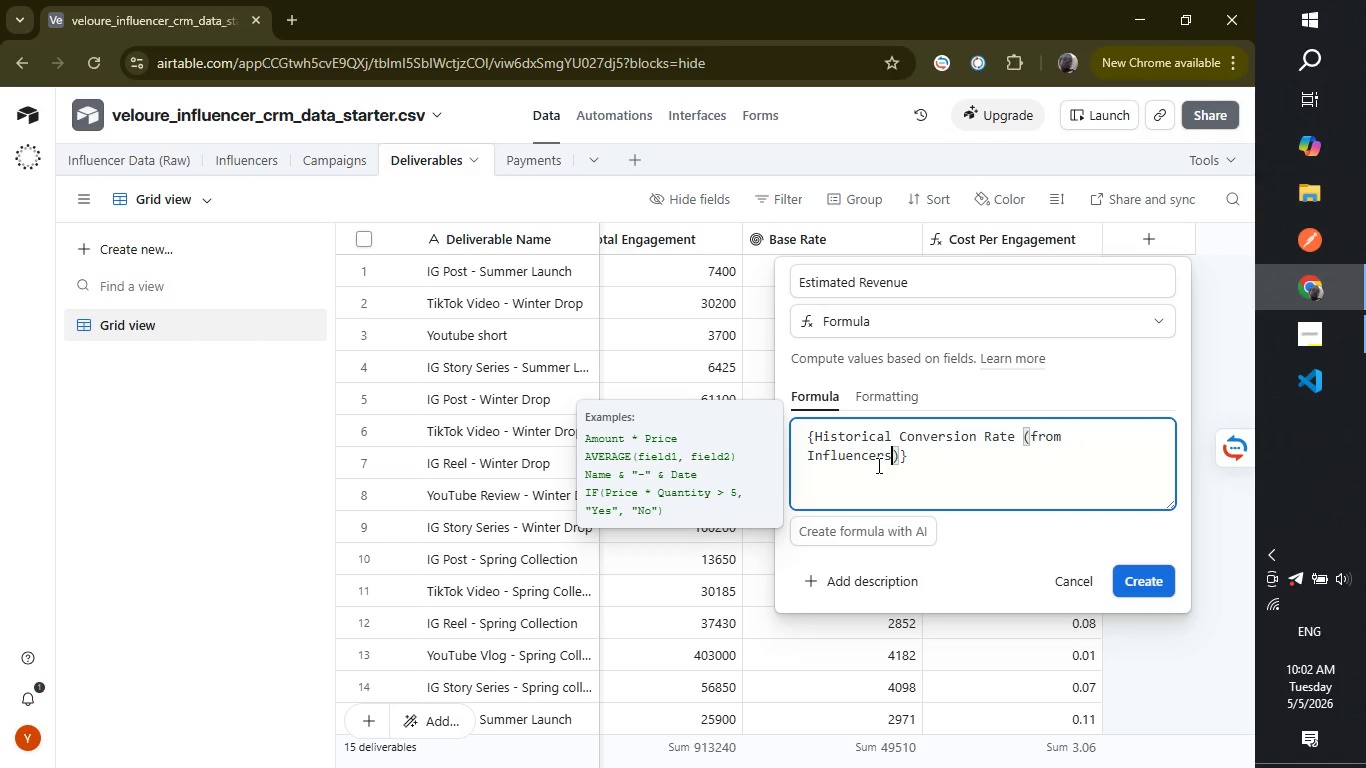 
wait(12.42)
 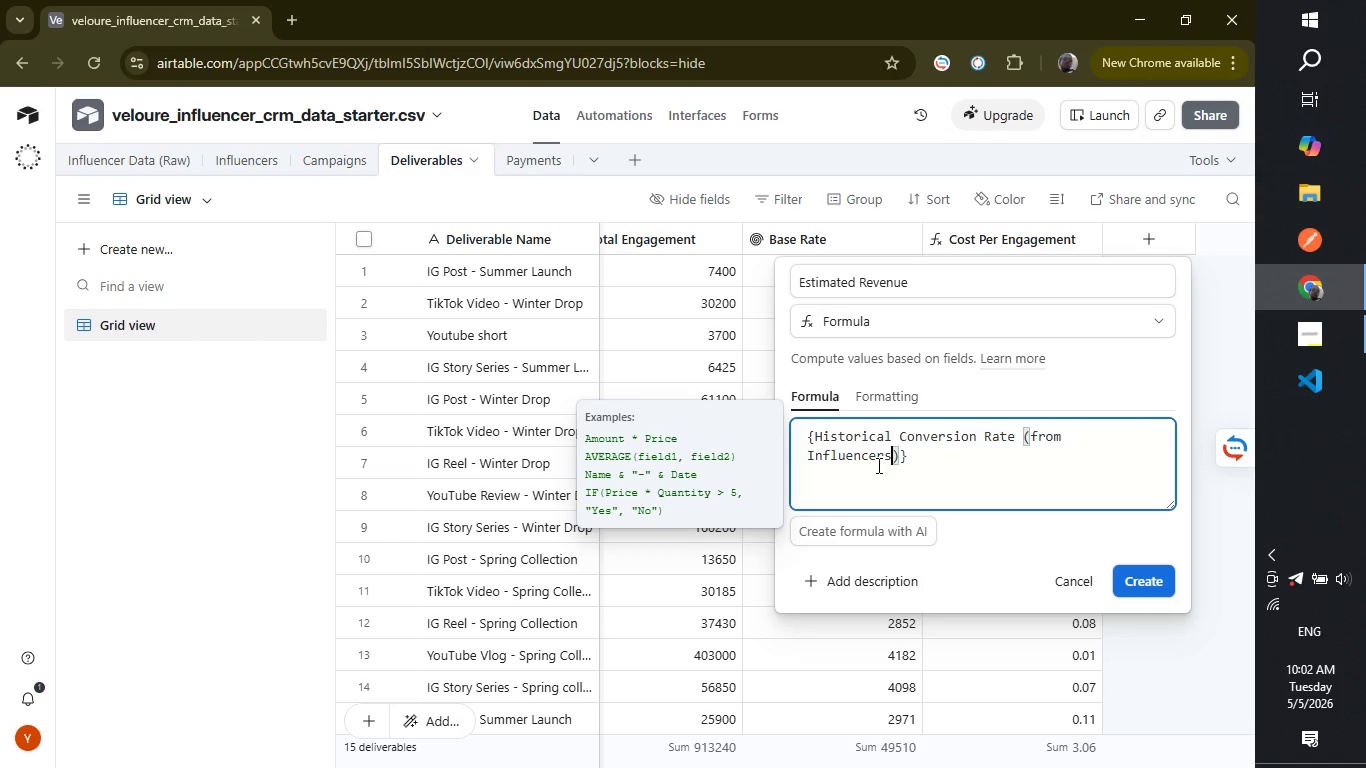 
left_click([943, 460])
 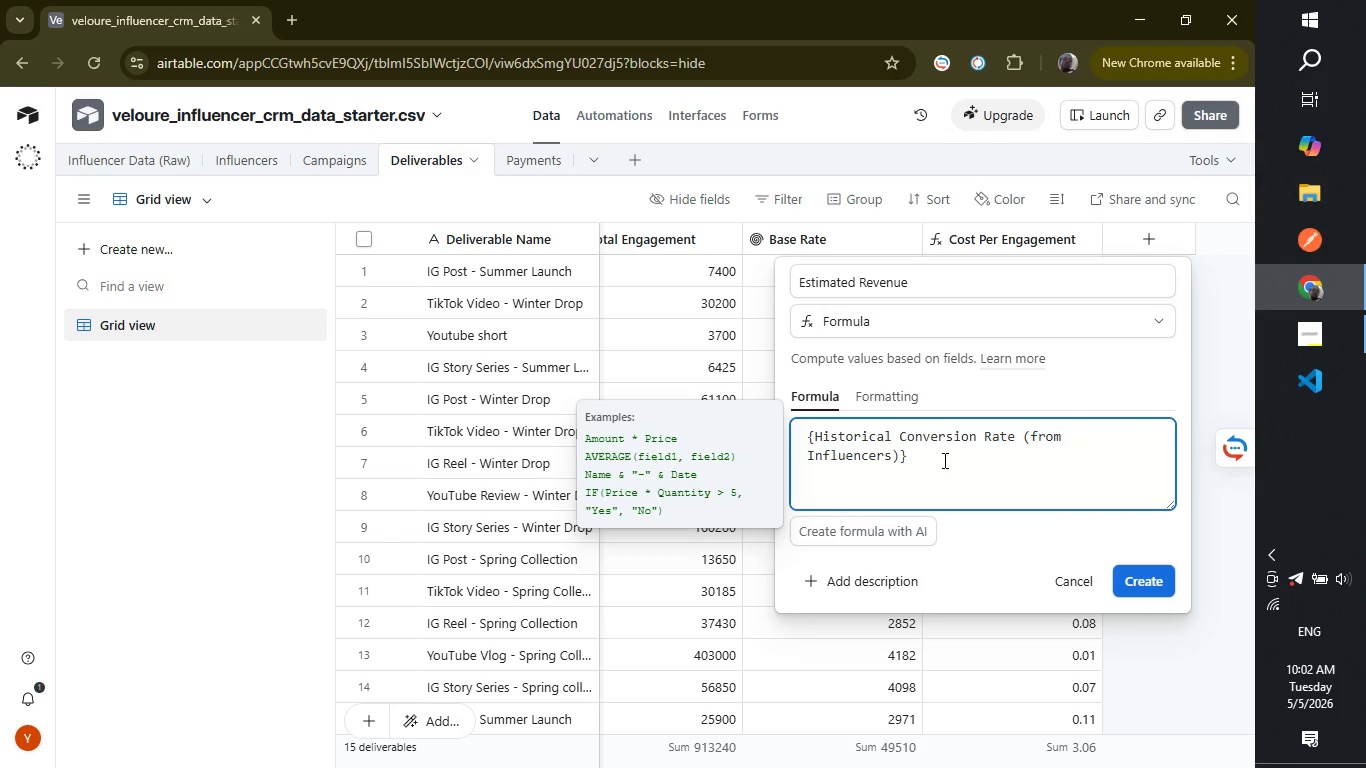 
type( * 10)
 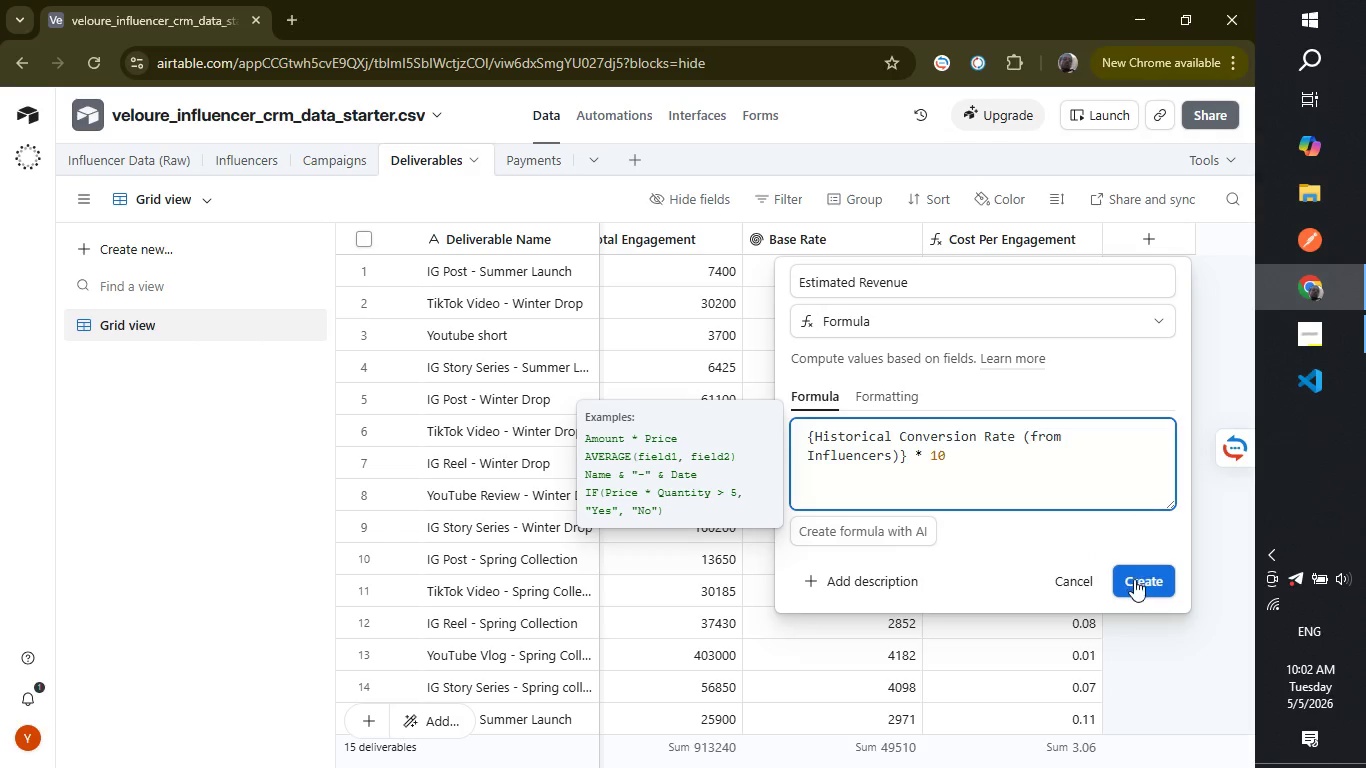 
left_click([1134, 580])
 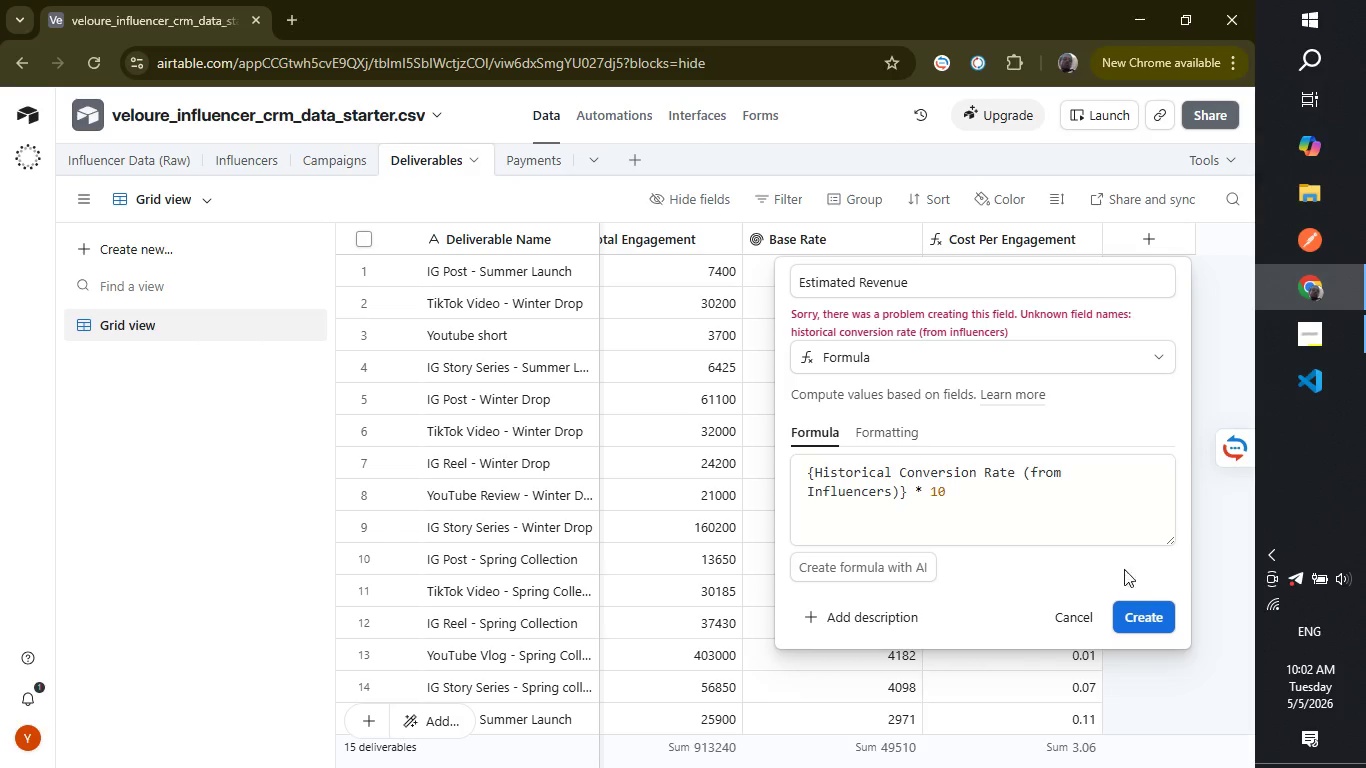 
wait(18.45)
 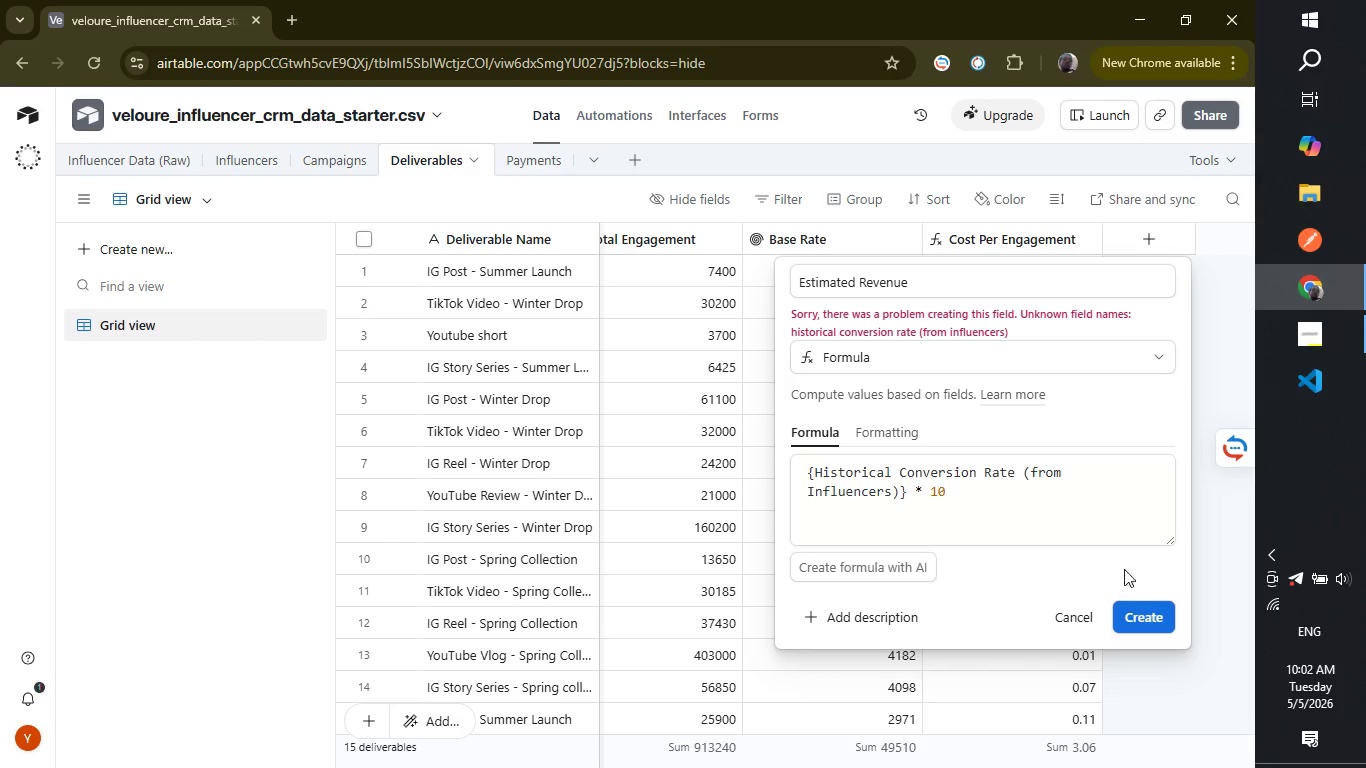 
left_click([903, 495])
 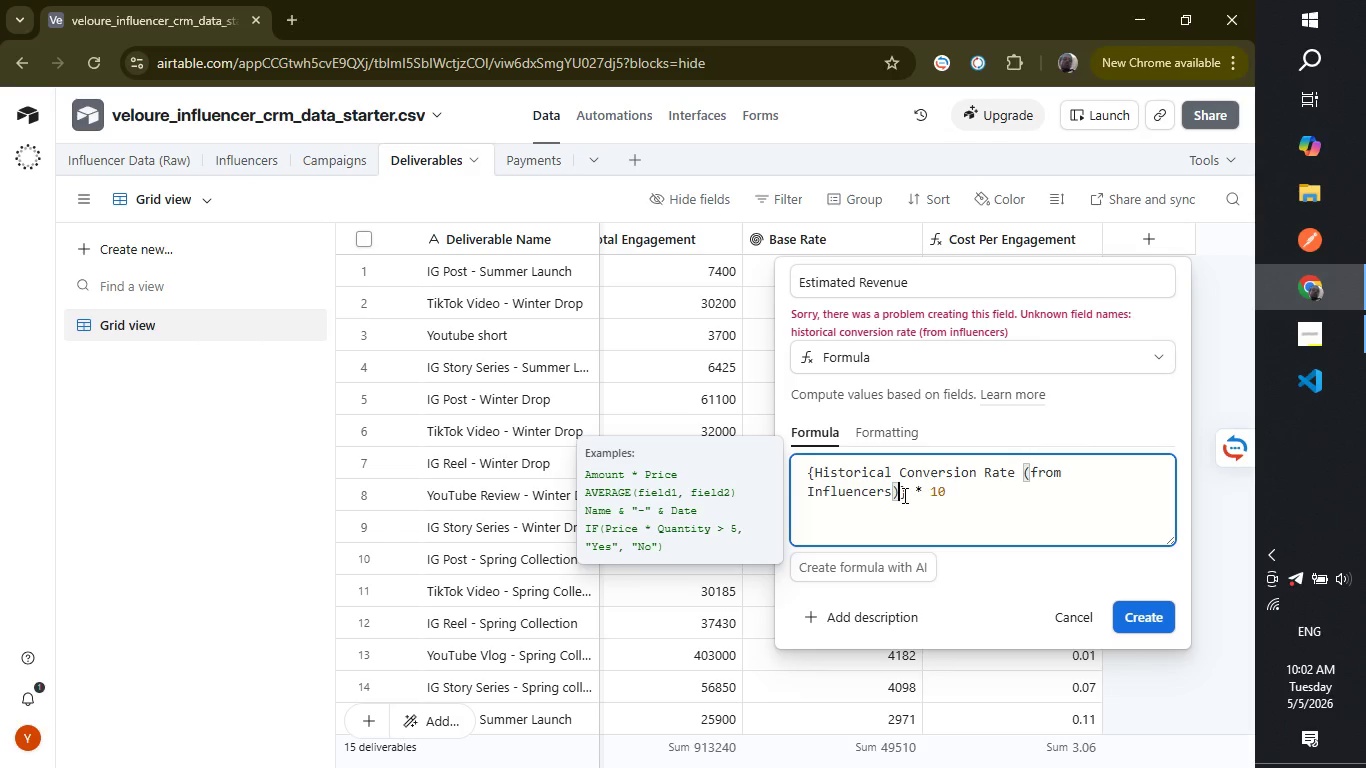 
key(Backspace)
 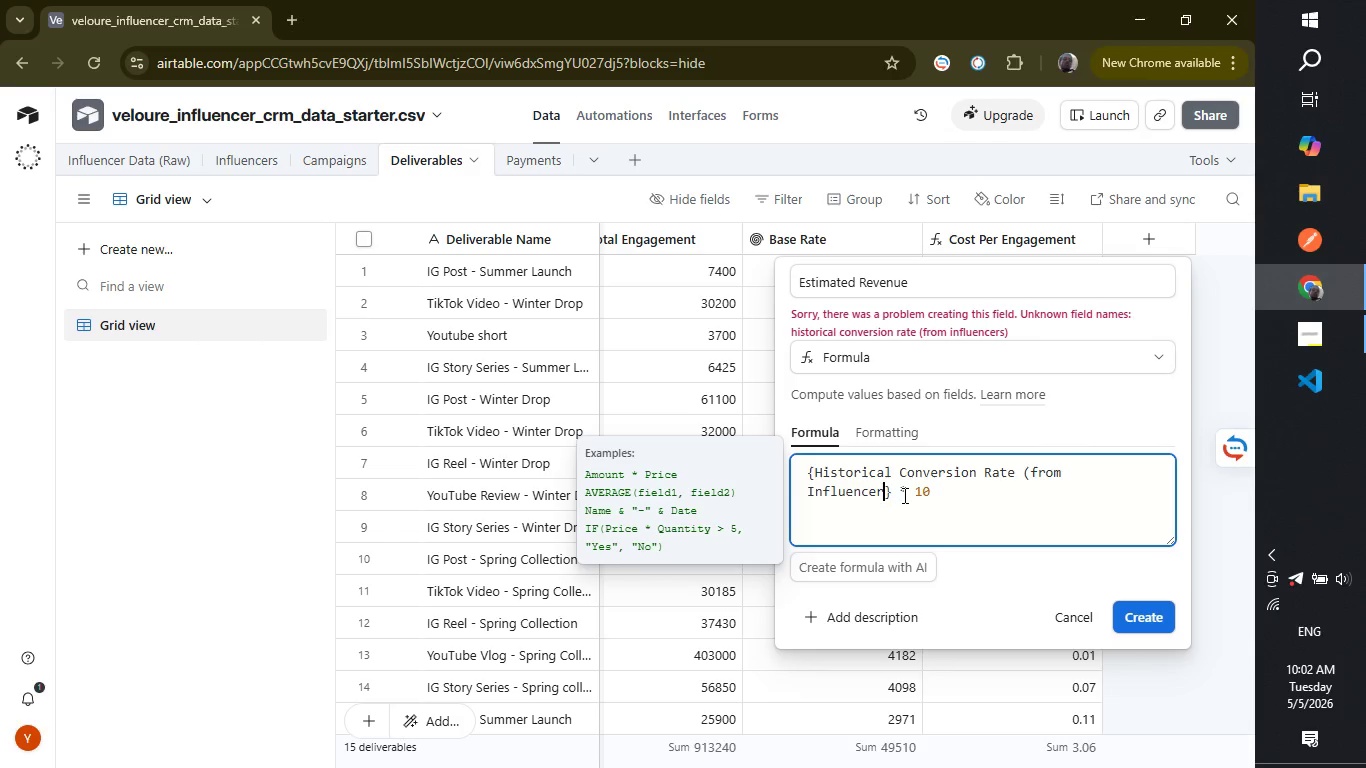 
hold_key(key=Backspace, duration=0.7)
 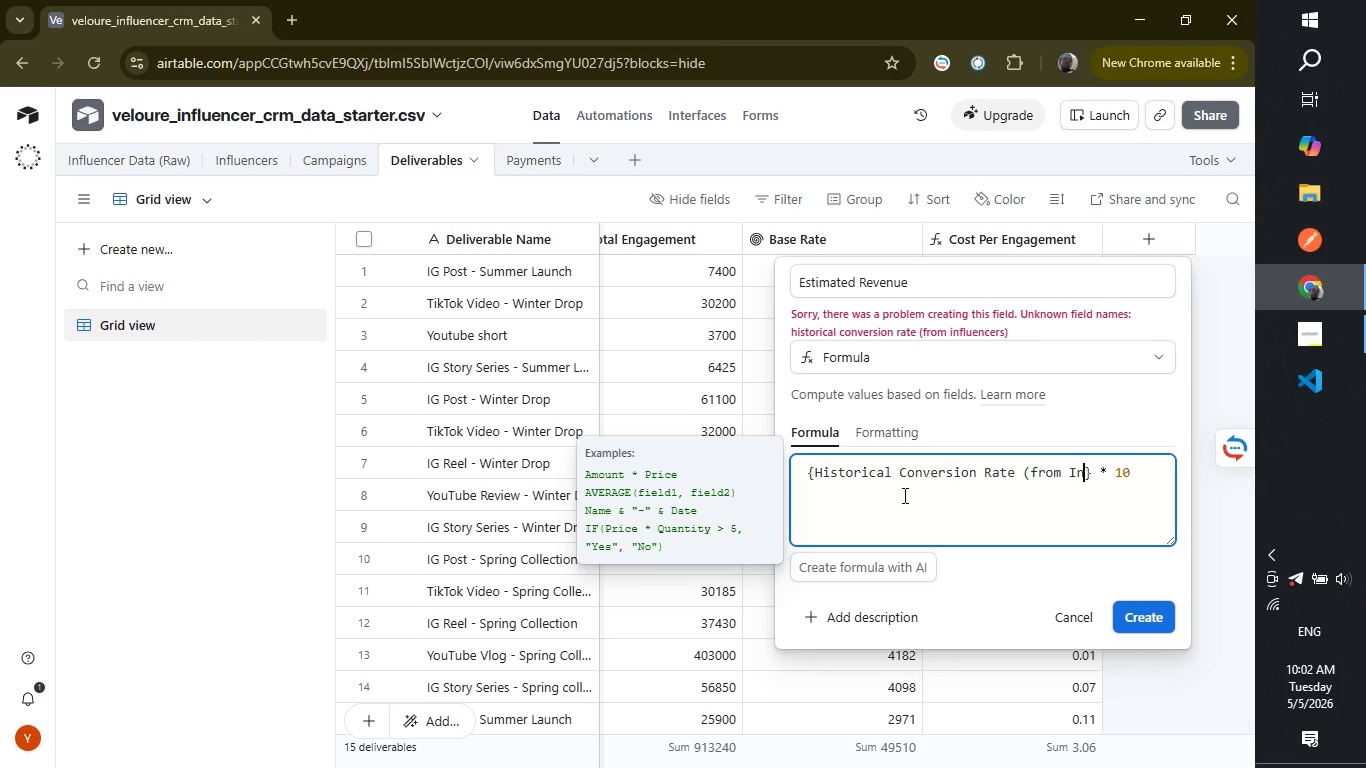 
hold_key(key=Backspace, duration=0.8)
 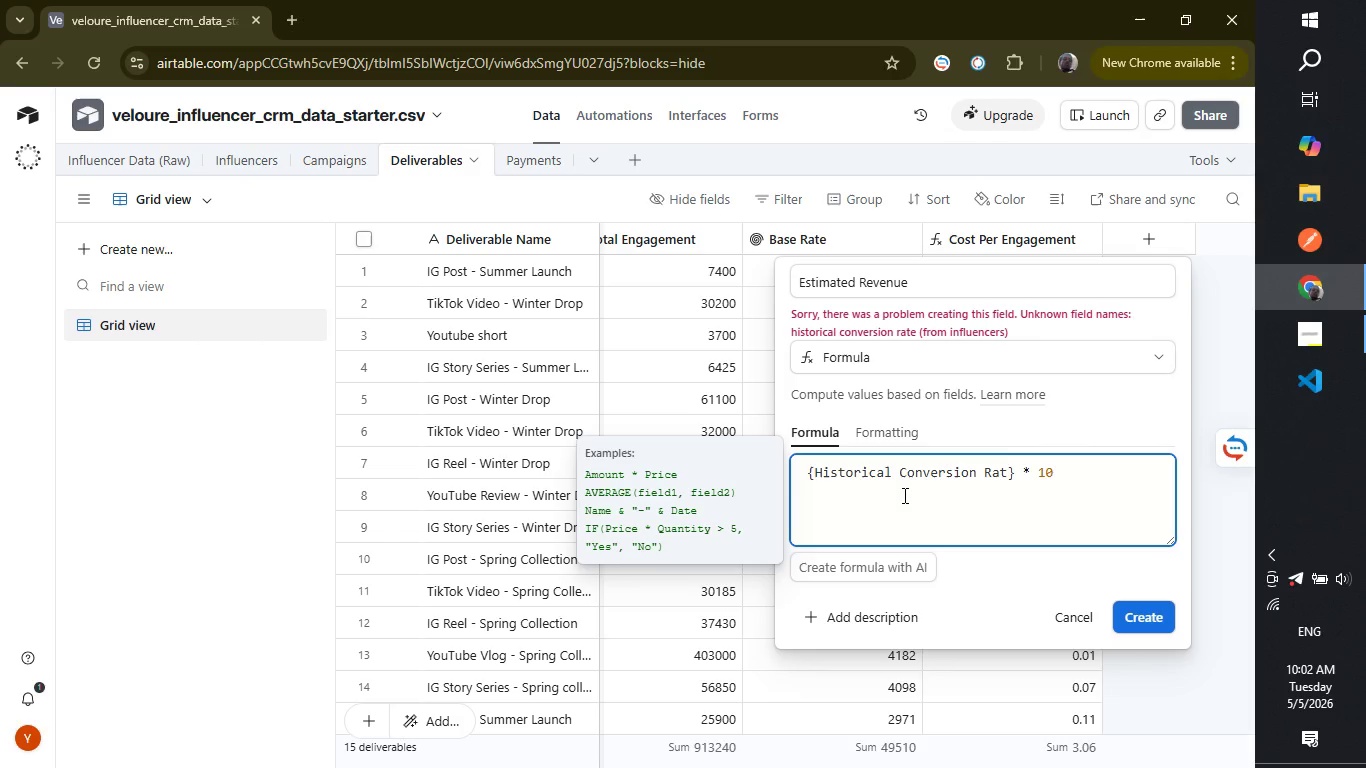 
key(E)
 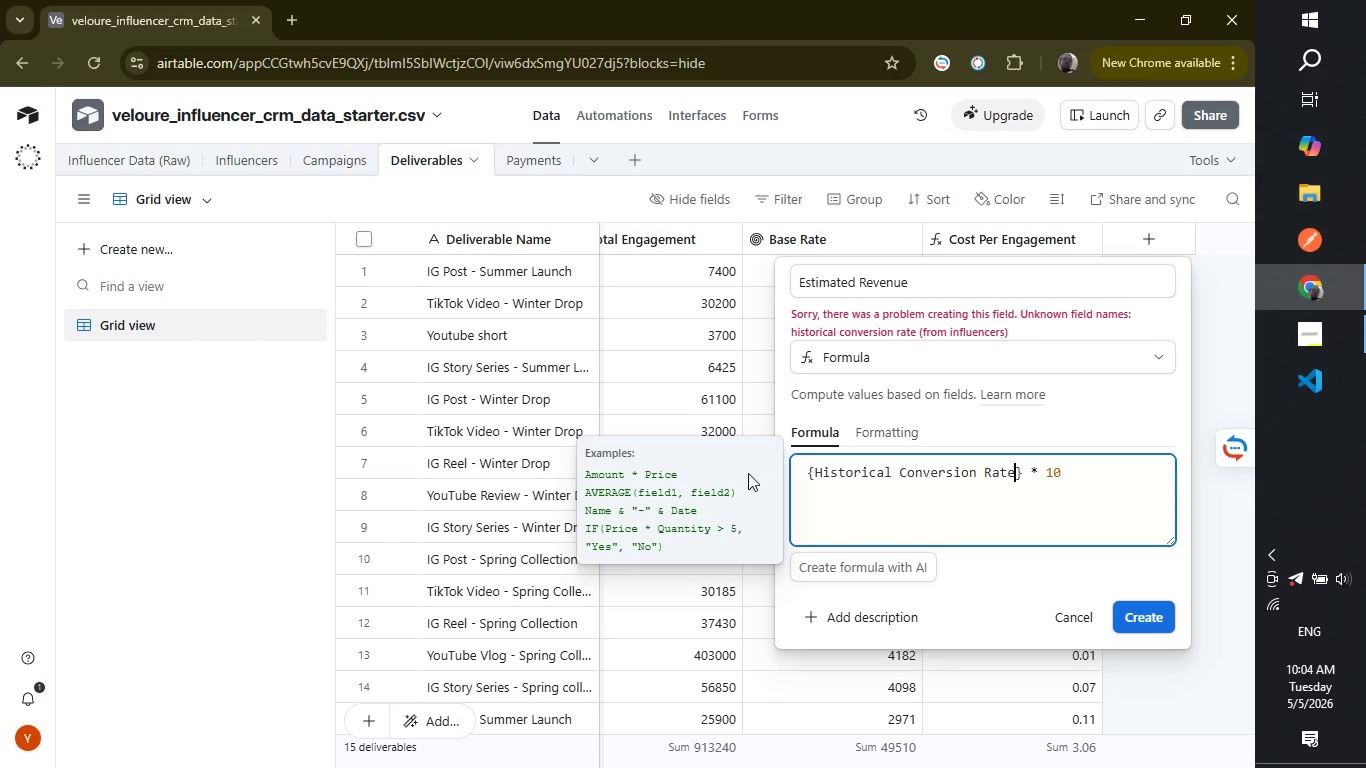 
wait(113.02)
 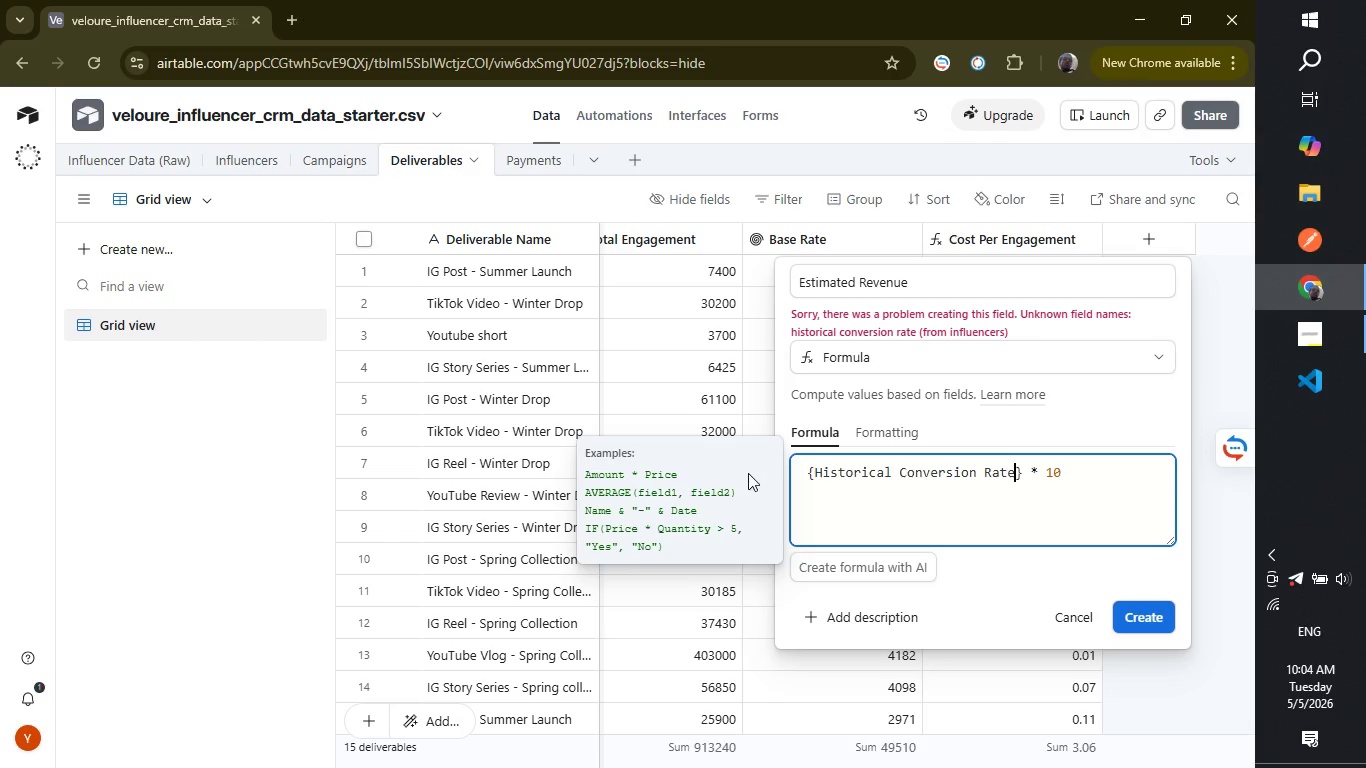 
left_click([1058, 606])
 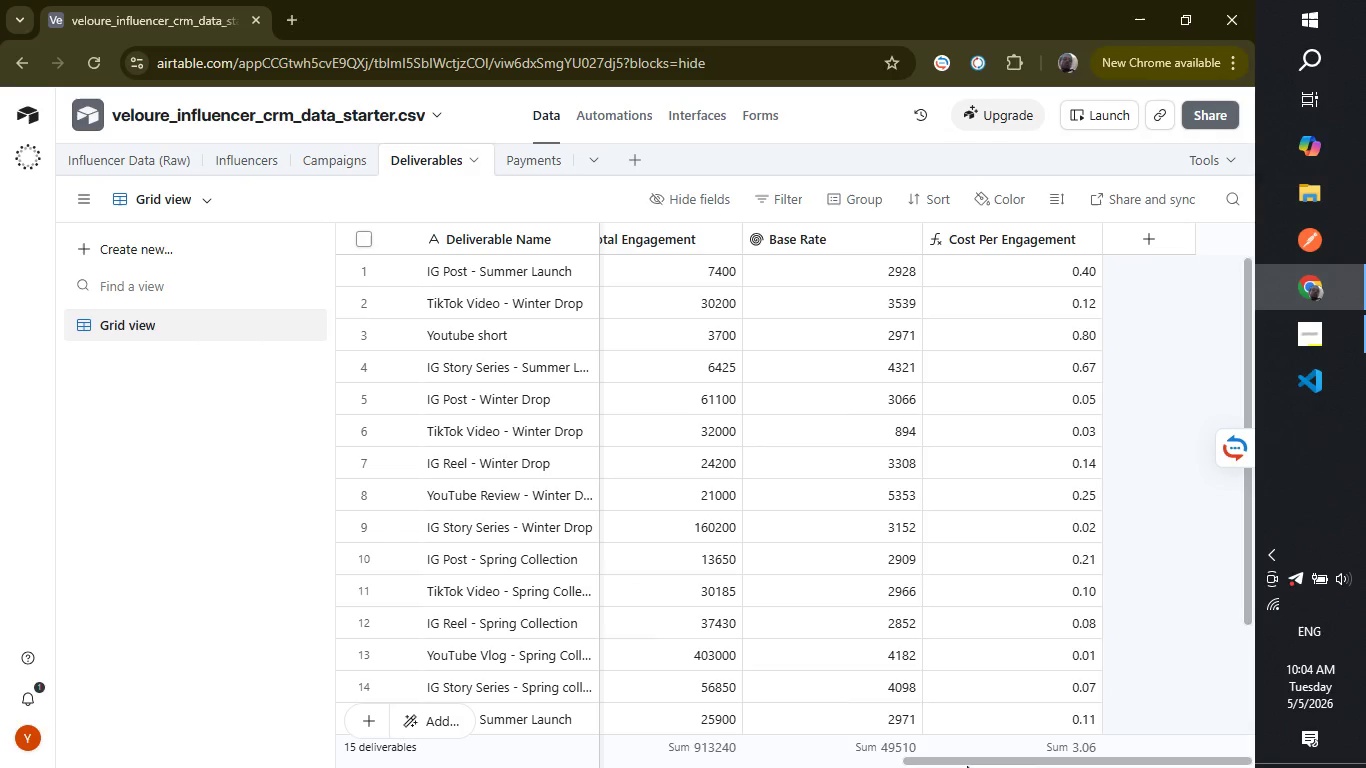 
left_click_drag(start_coordinate=[968, 764], to_coordinate=[983, 764])
 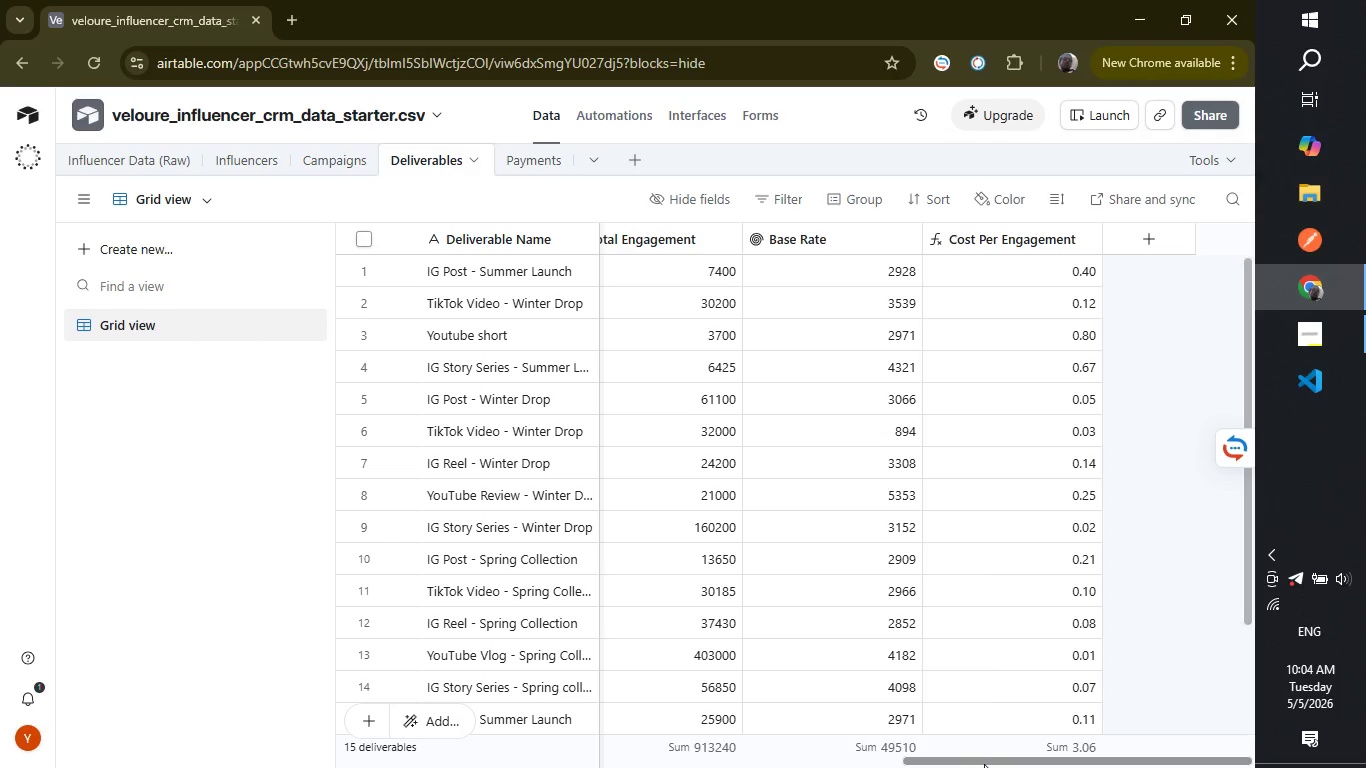 
left_click_drag(start_coordinate=[983, 764], to_coordinate=[988, 764])
 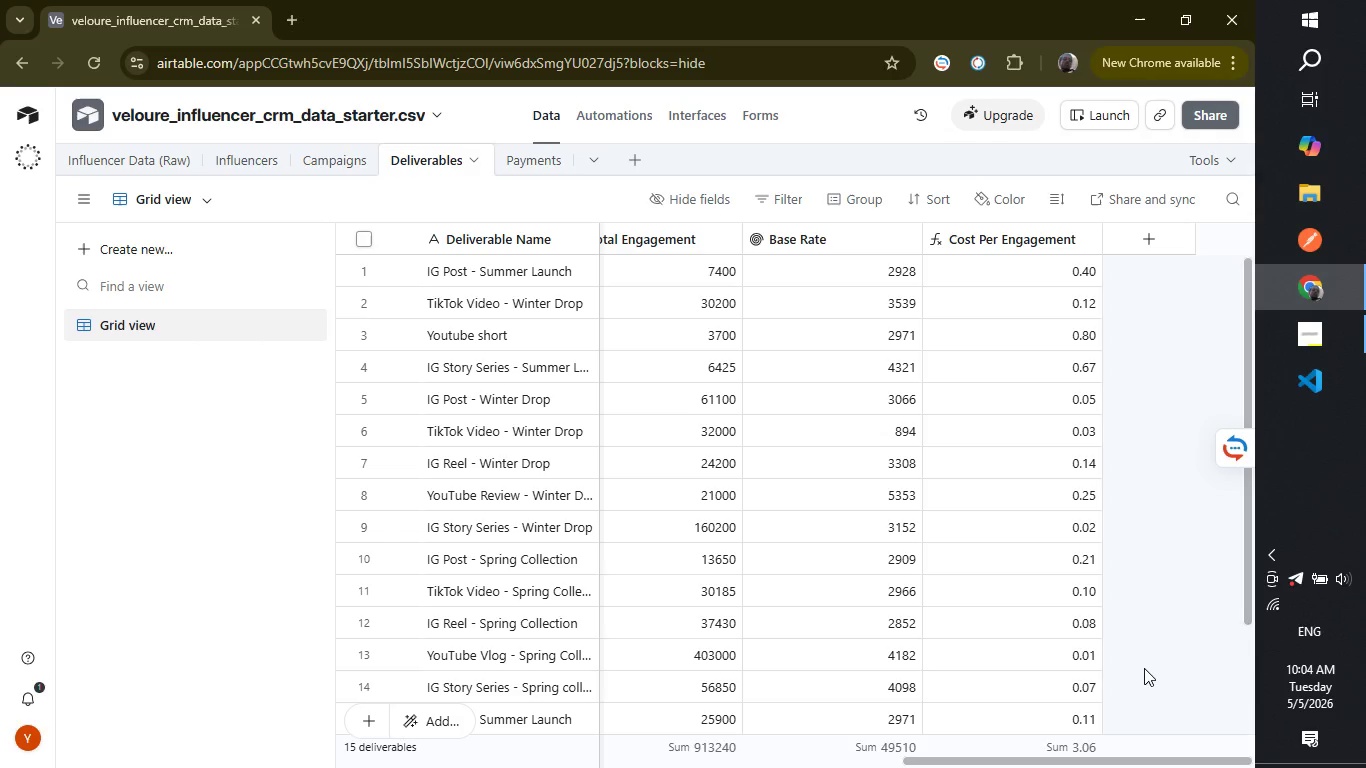 
left_click([1144, 665])
 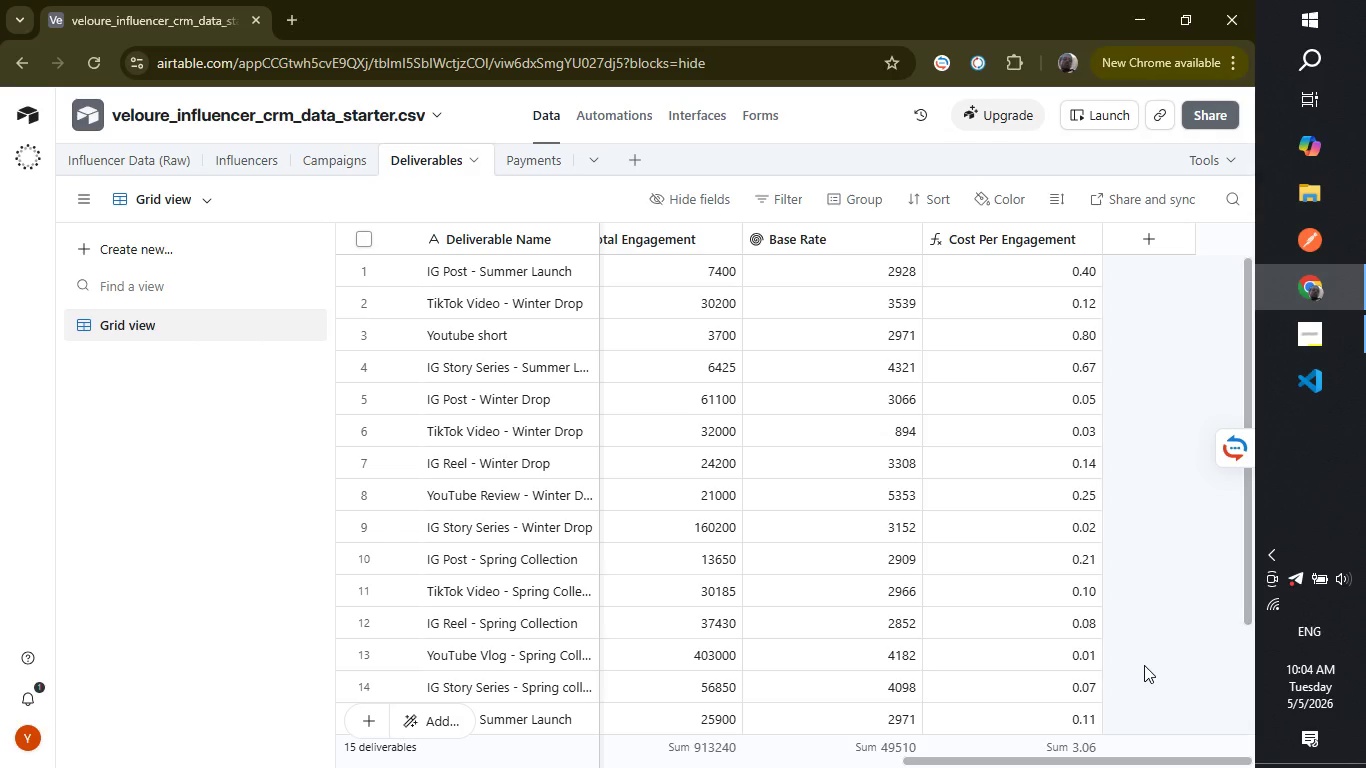 
wait(7.89)
 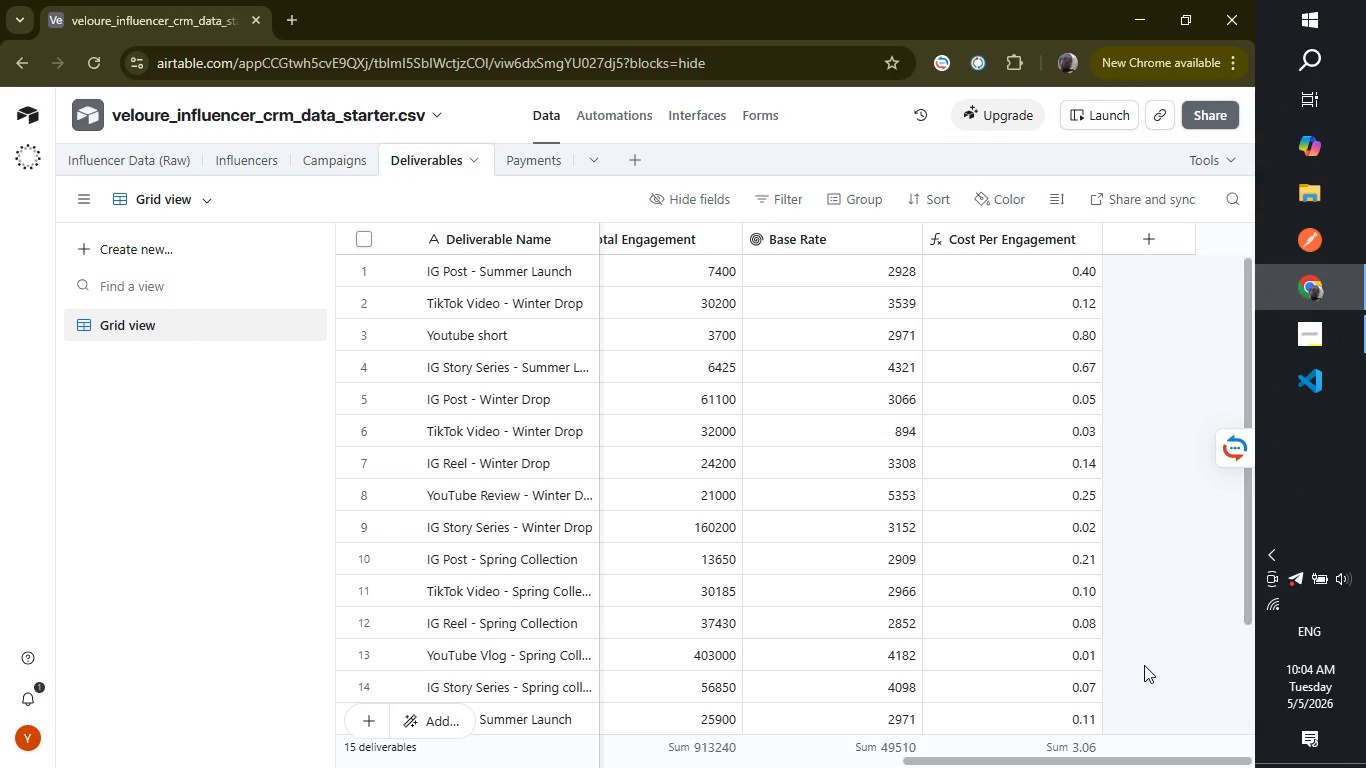 
left_click([1144, 665])
 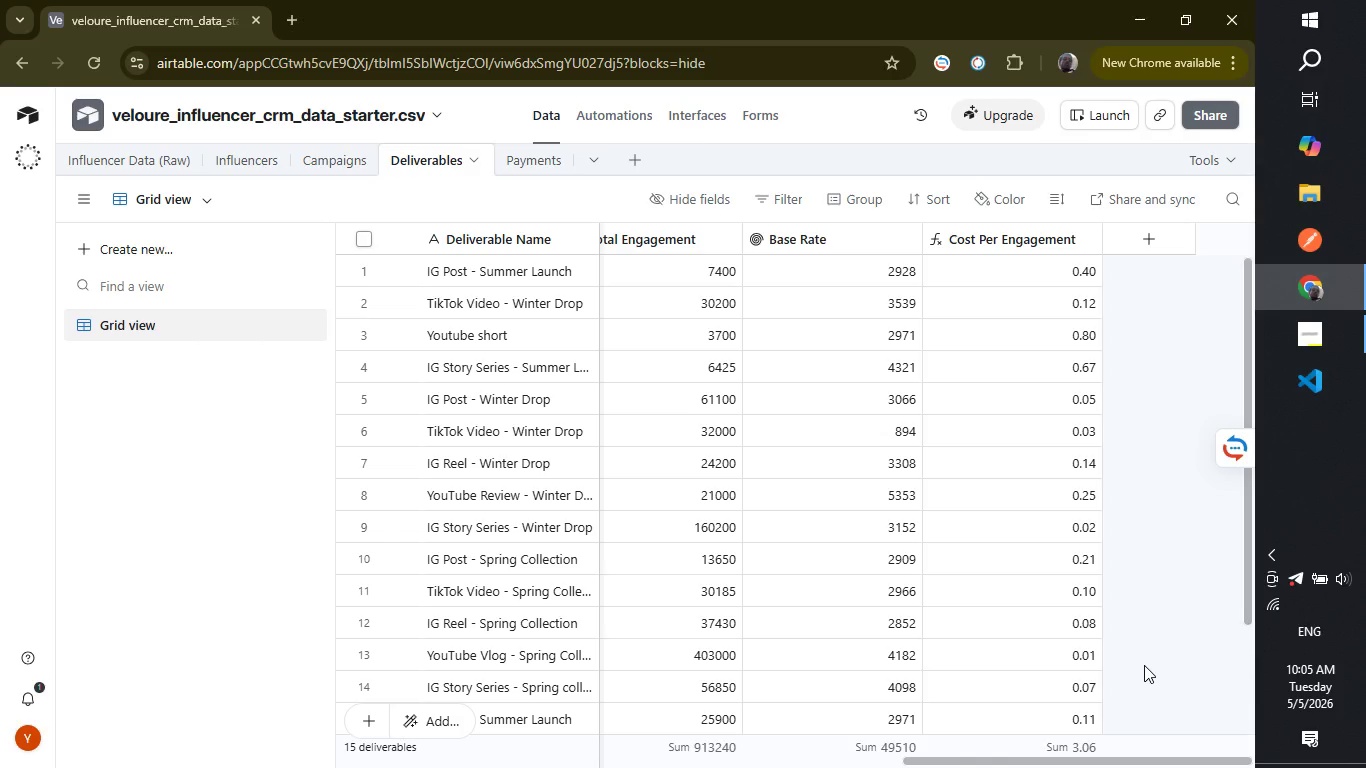 
wait(13.19)
 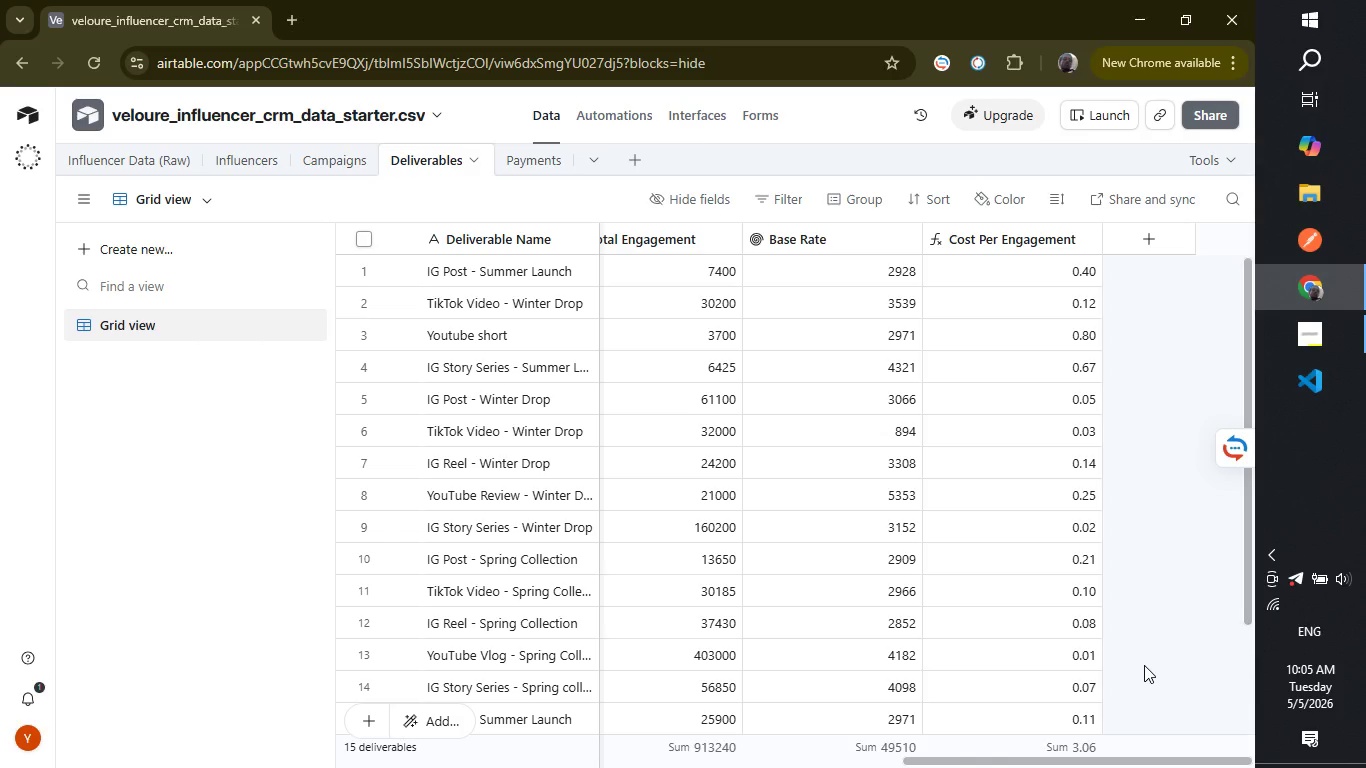 
left_click([1144, 683])
 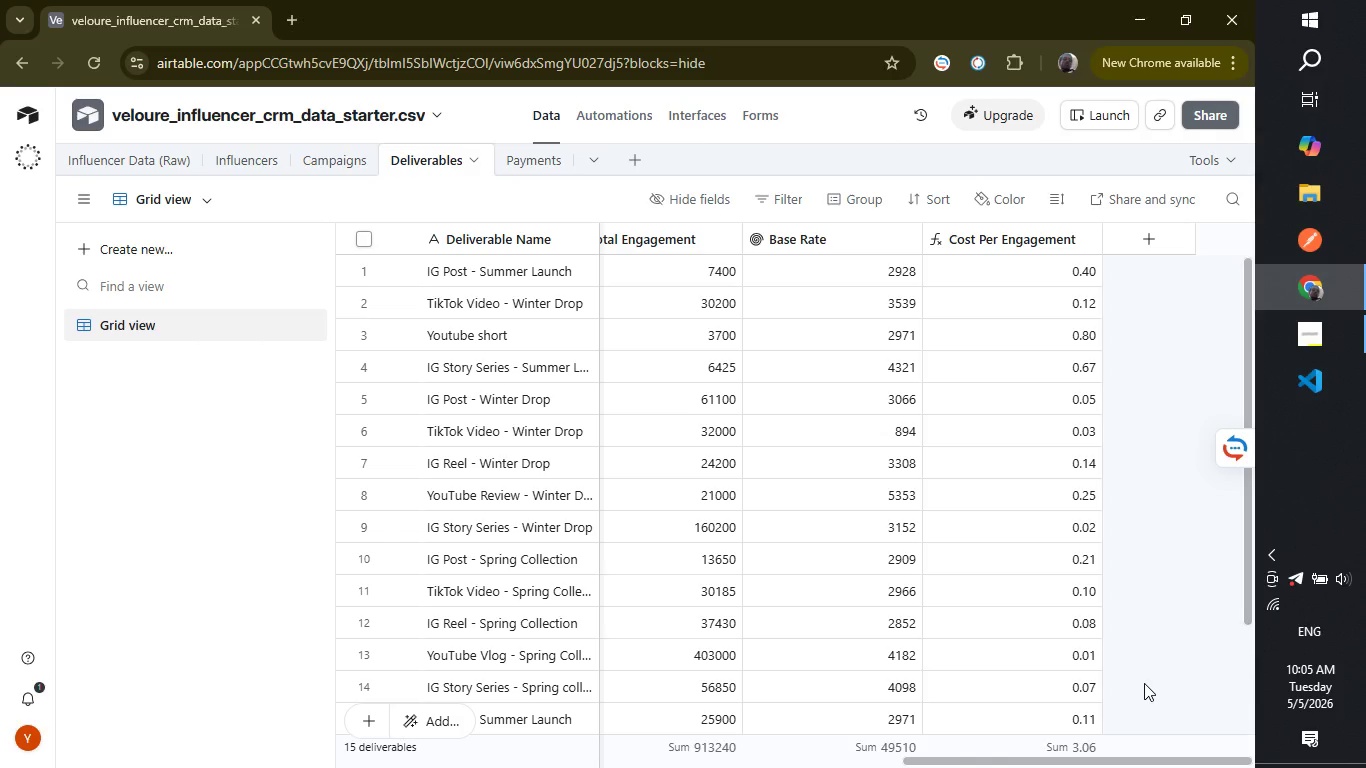 
left_click([1144, 683])
 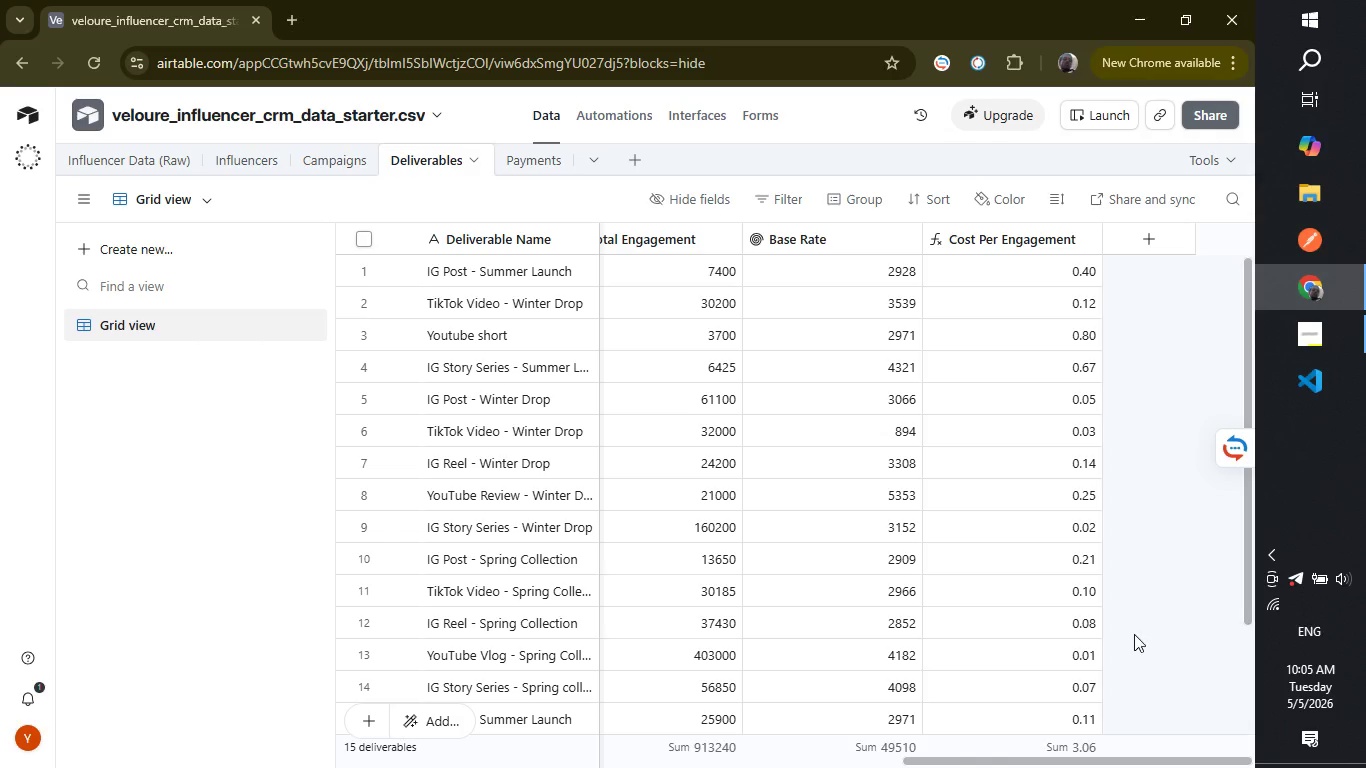 
wait(12.17)
 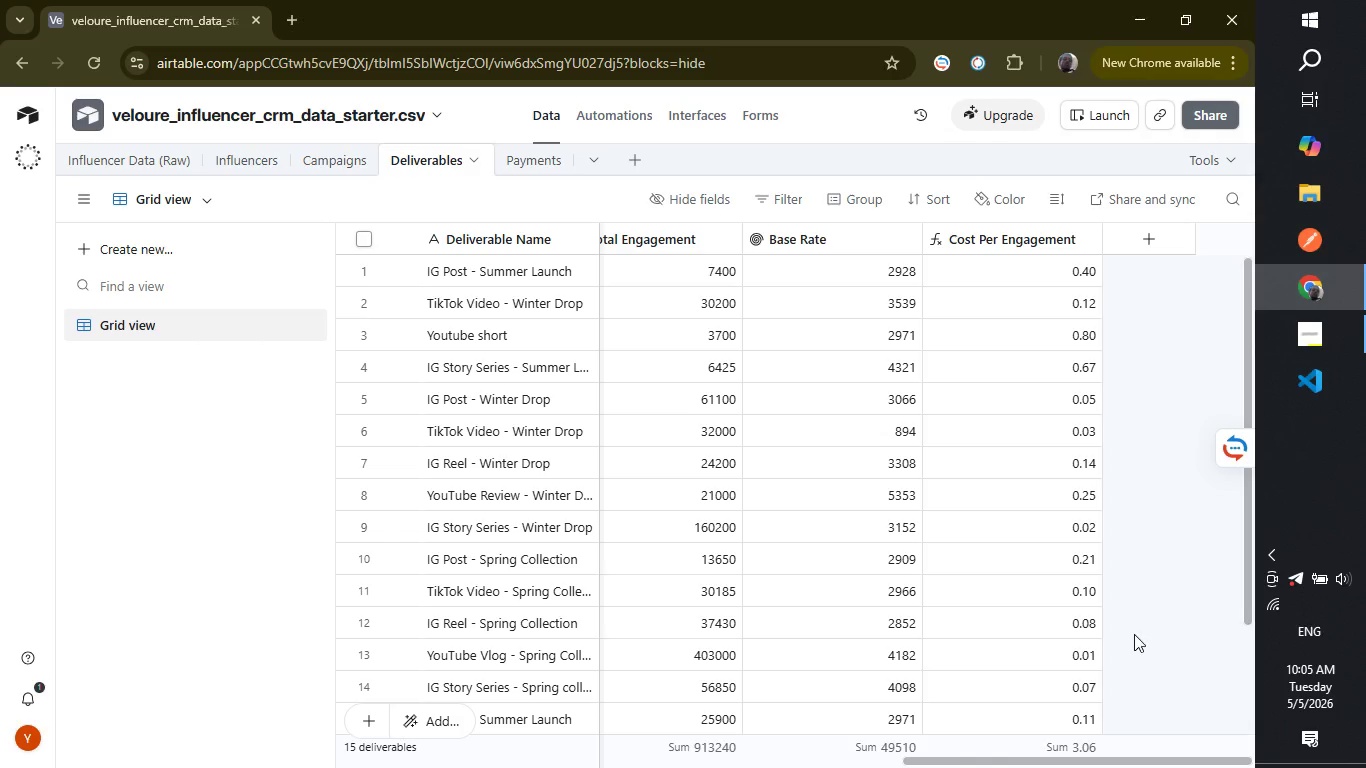 
left_click([1118, 254])
 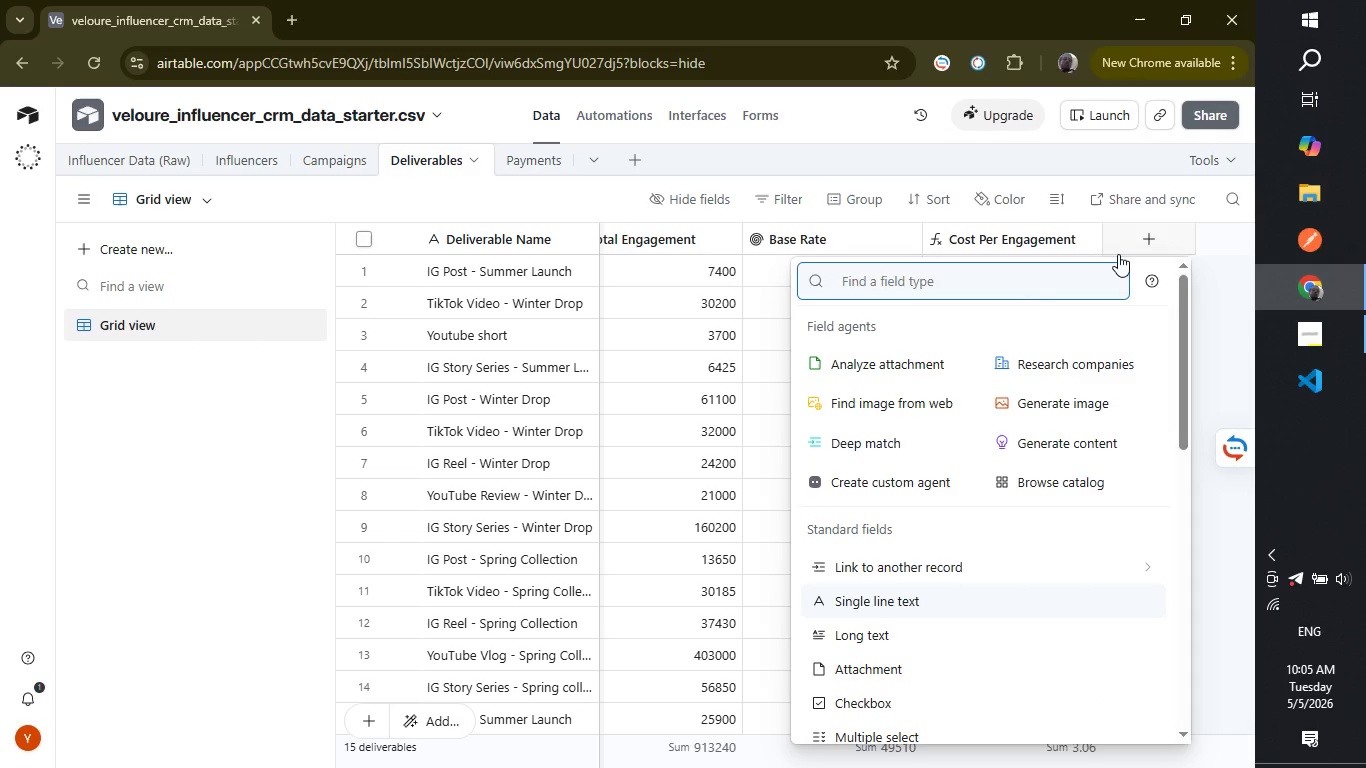 
type(loo)
 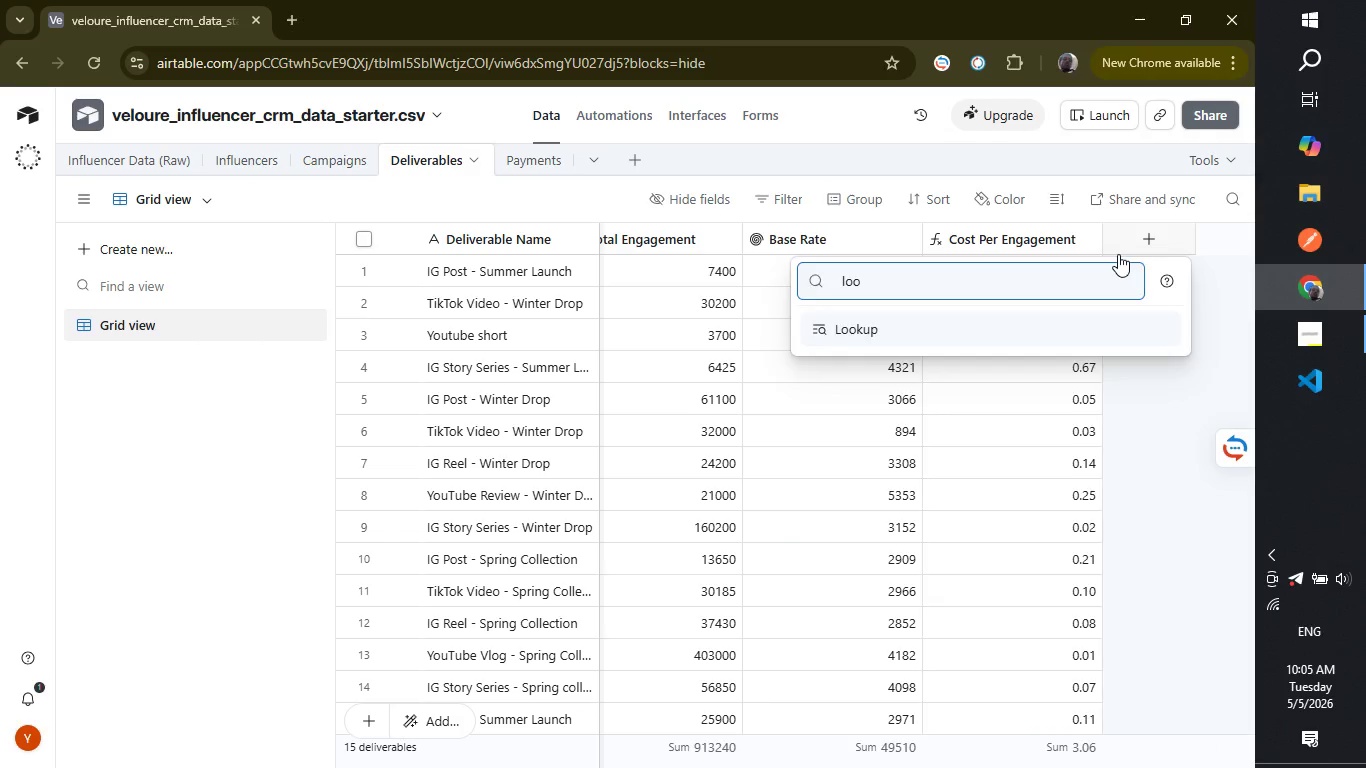 
key(Enter)
 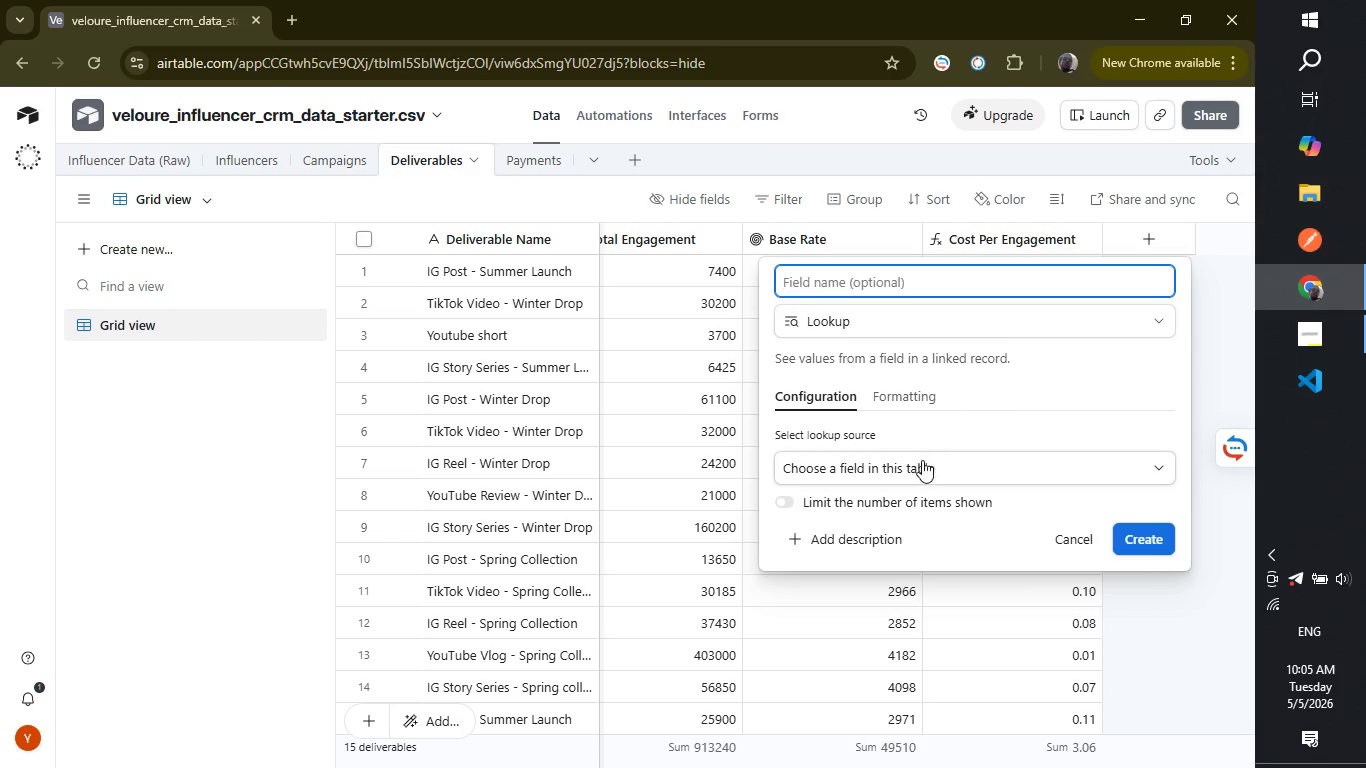 
wait(9.89)
 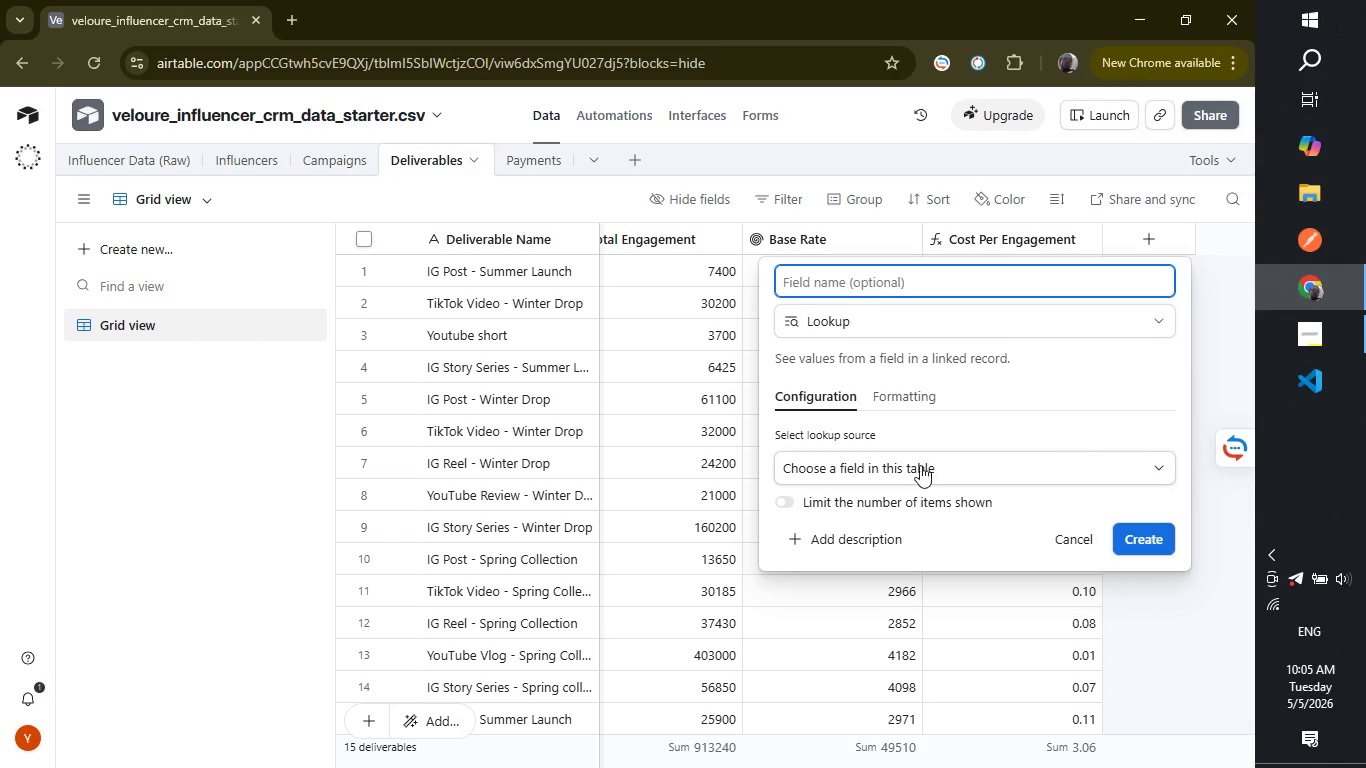 
type(Conversions)
 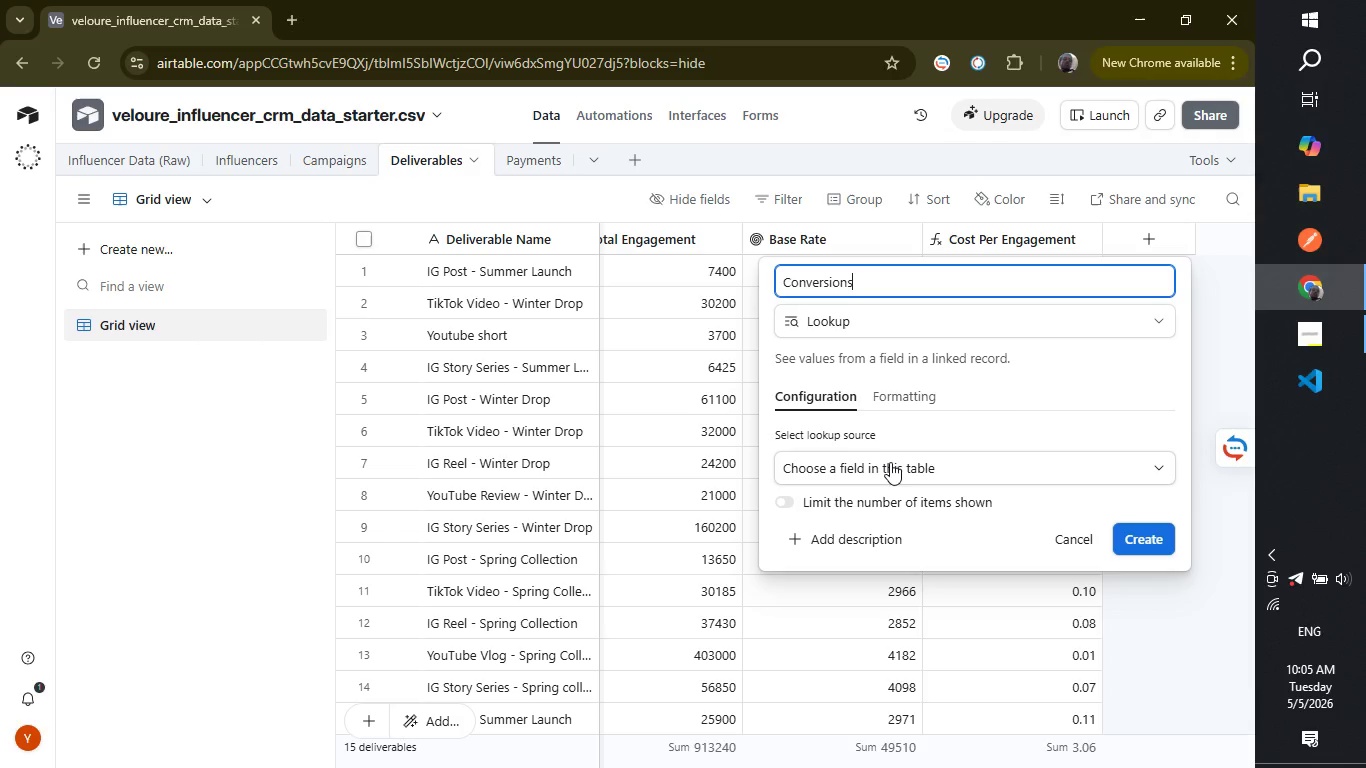 
left_click([890, 462])
 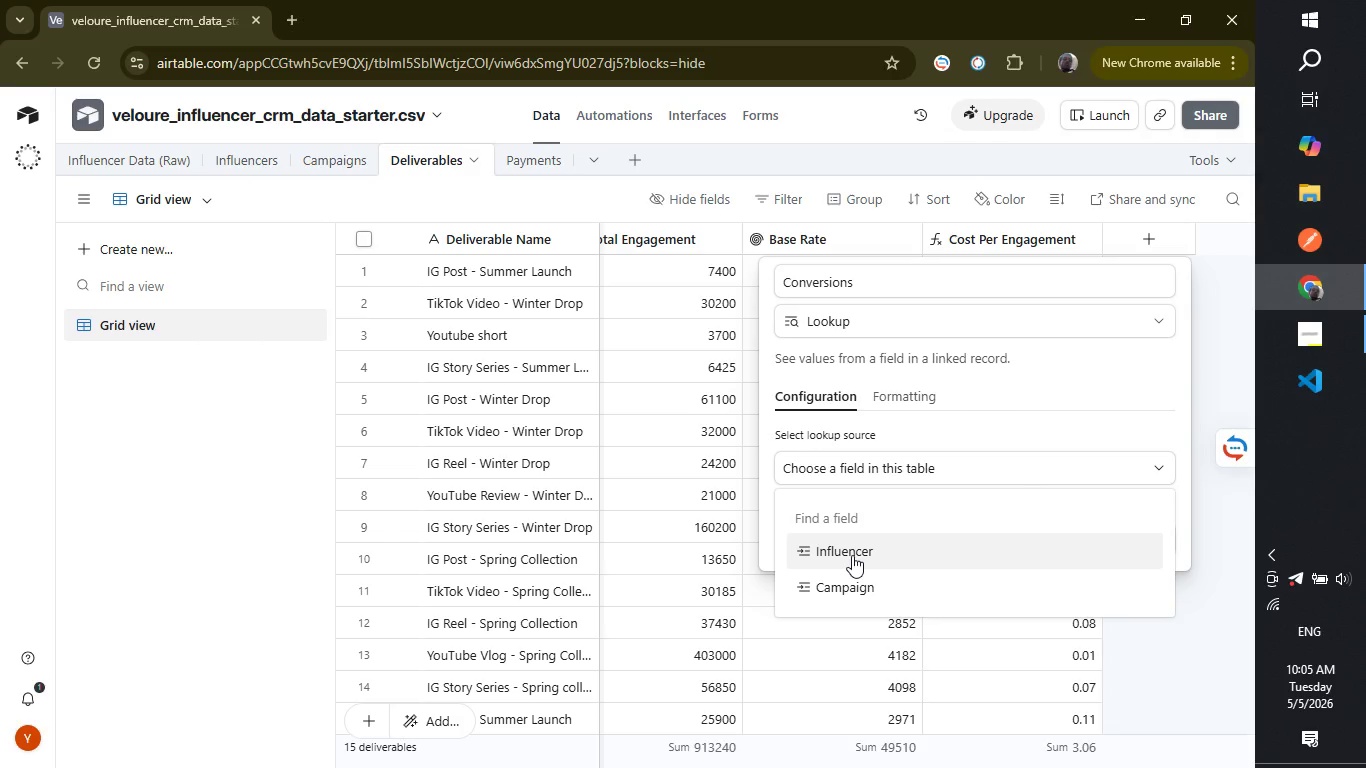 
wait(6.75)
 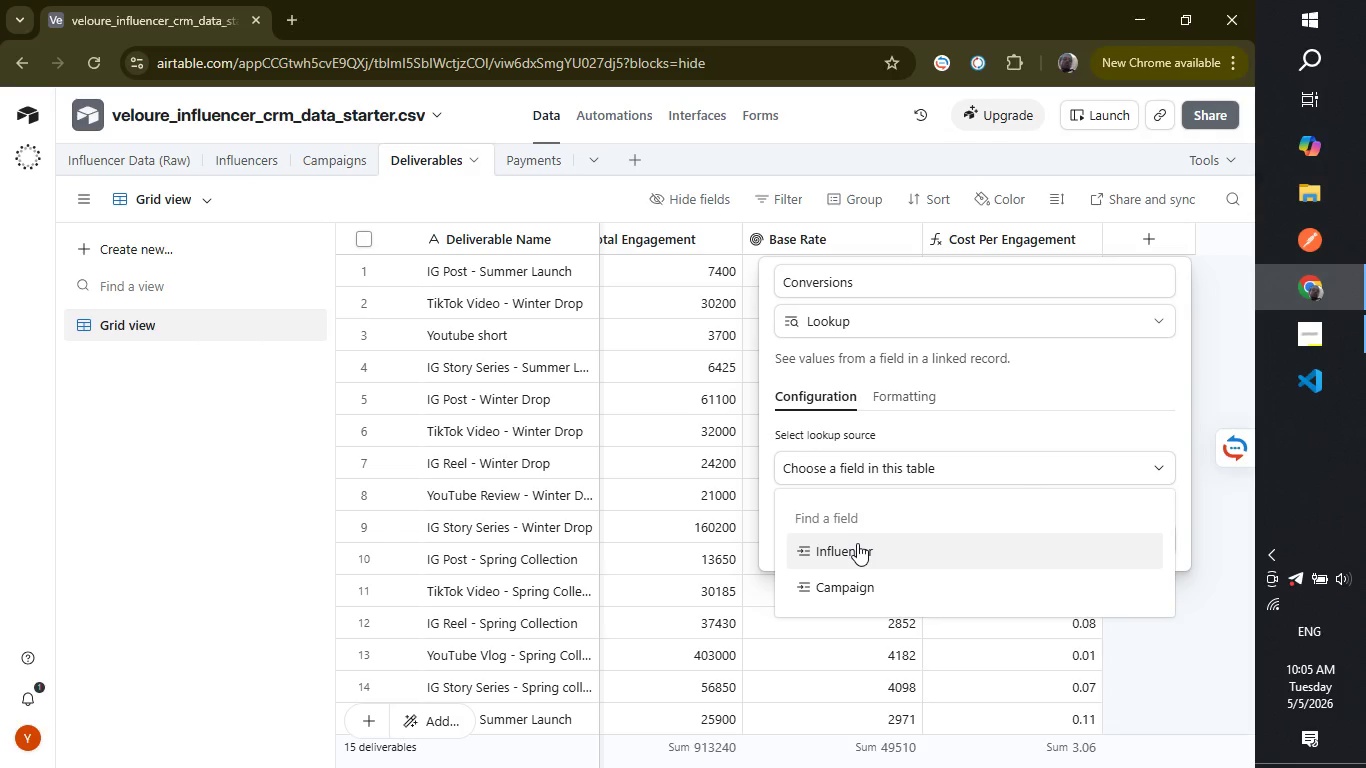 
left_click([852, 555])
 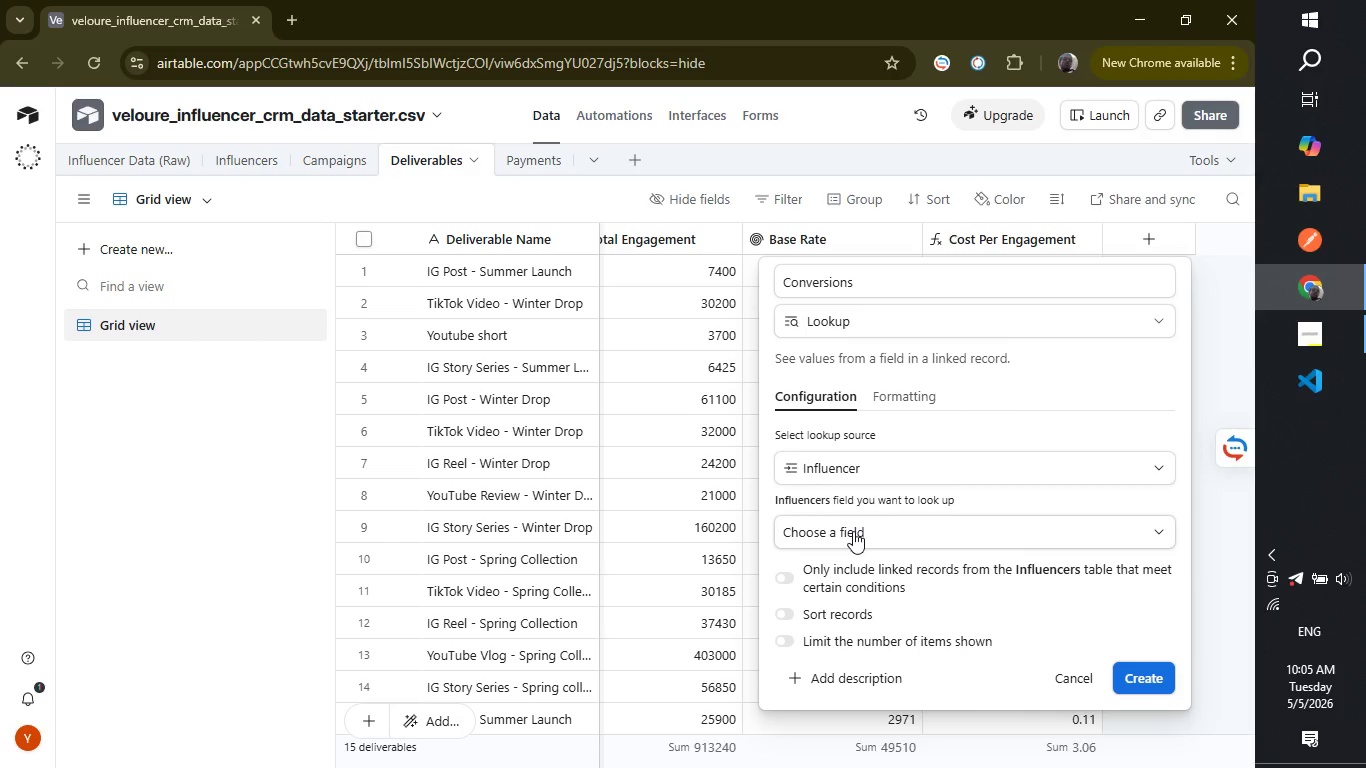 
left_click([854, 531])
 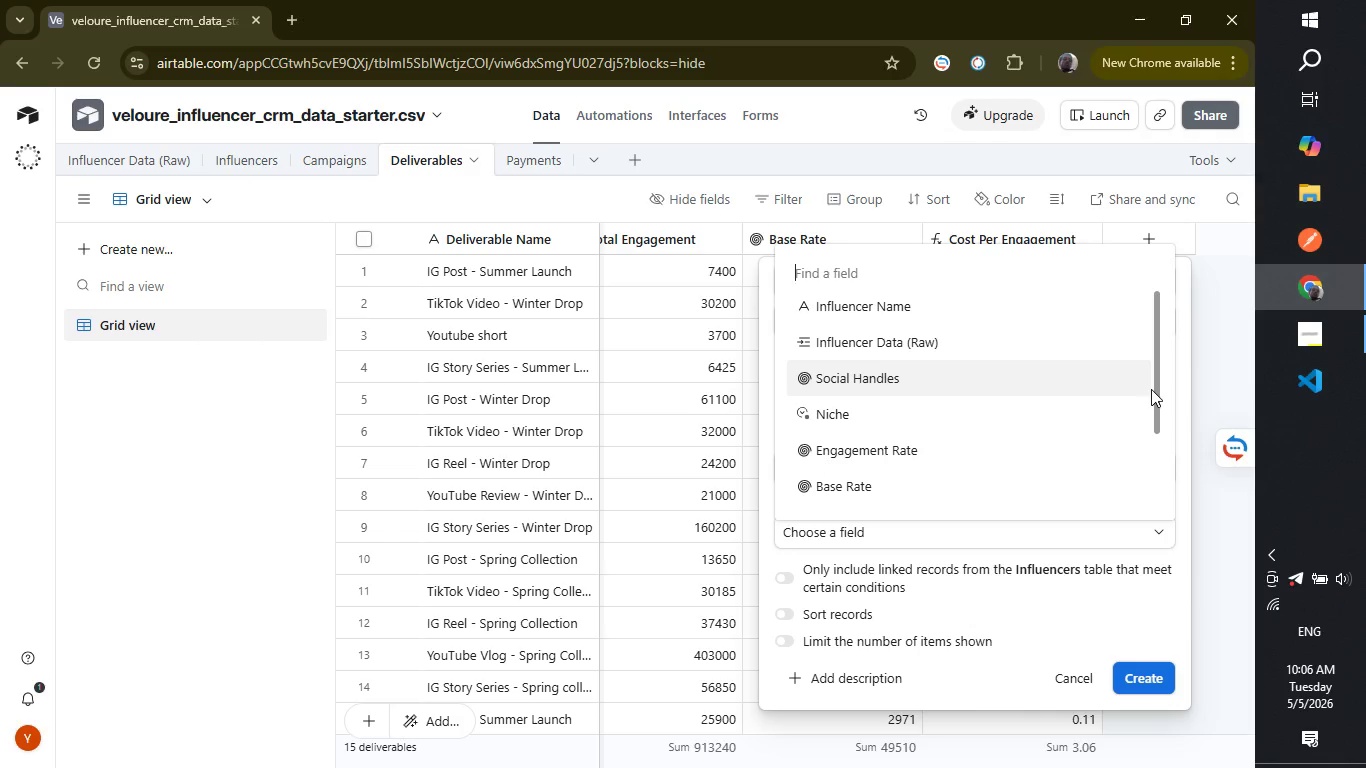 
wait(5.62)
 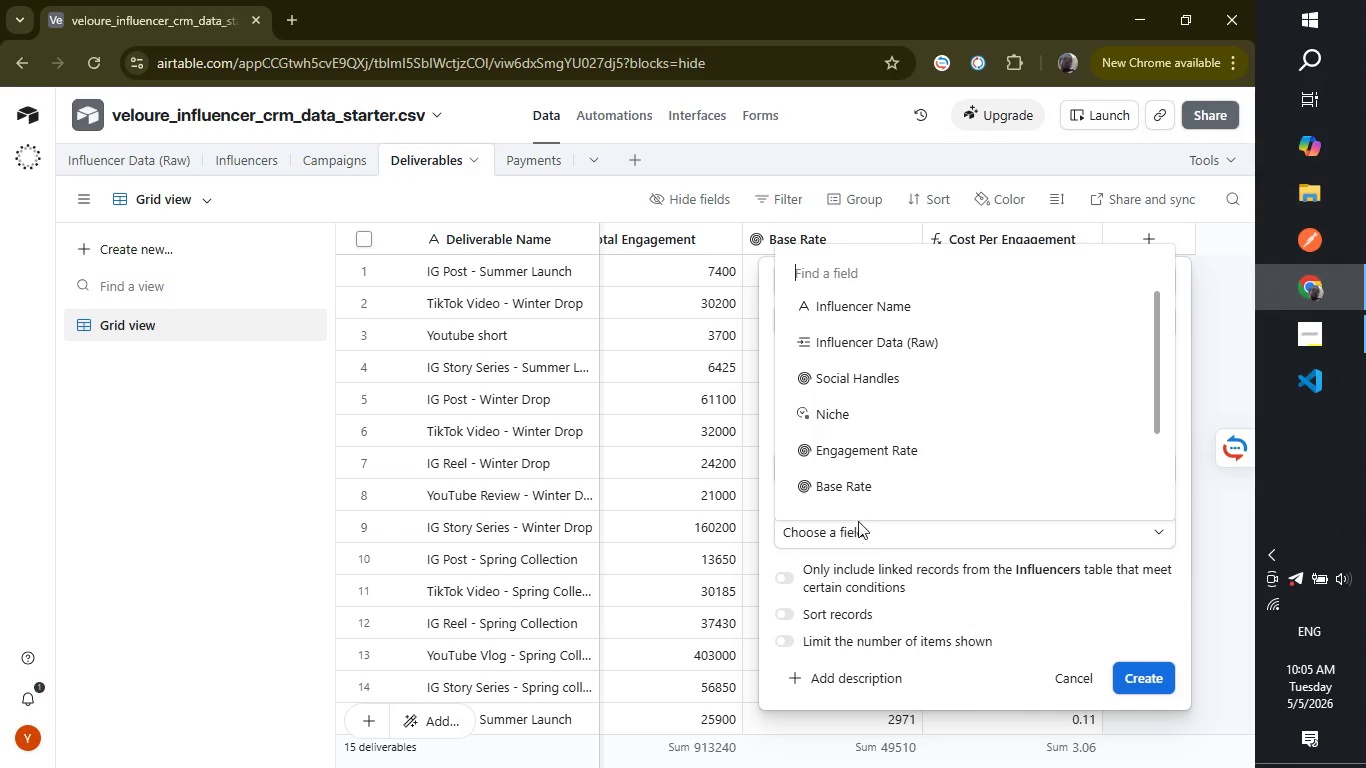 
left_click_drag(start_coordinate=[1158, 397], to_coordinate=[1153, 450])
 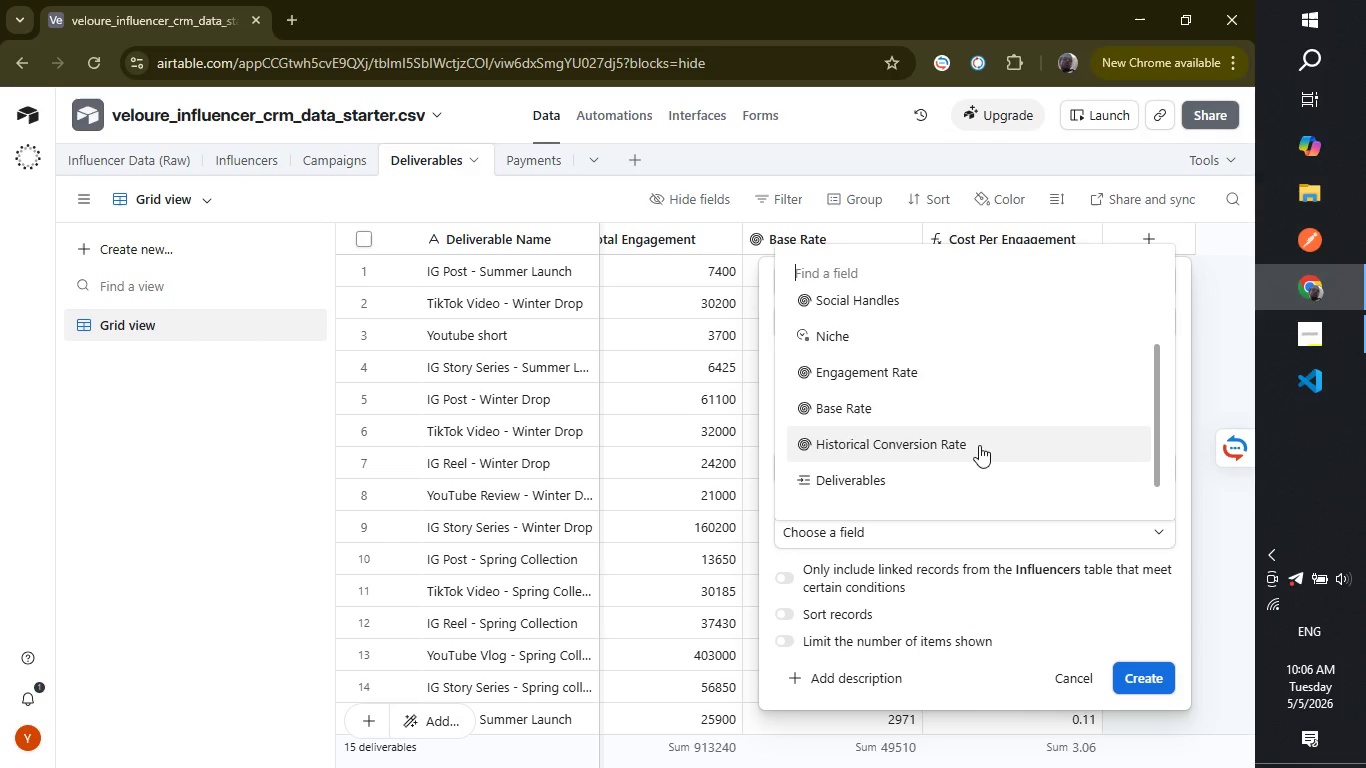 
left_click([979, 445])
 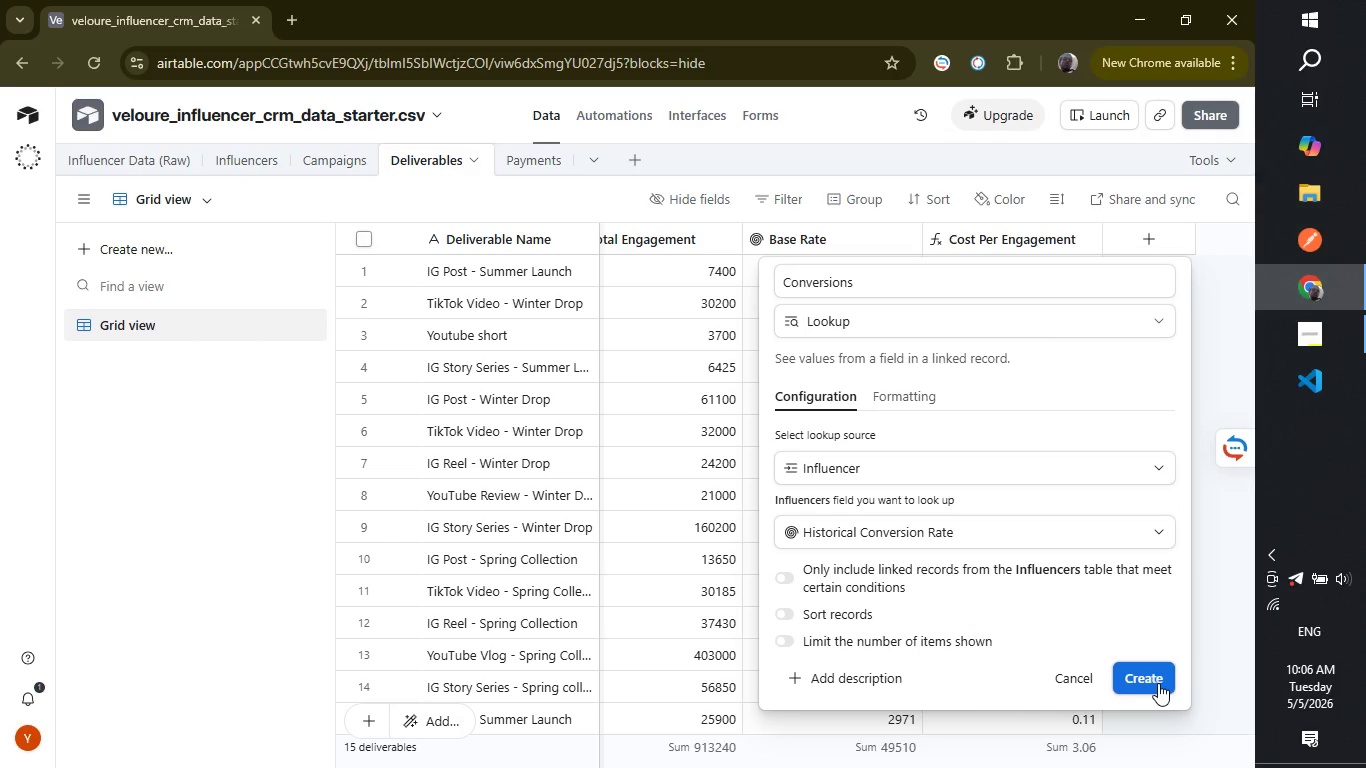 
left_click([1156, 683])
 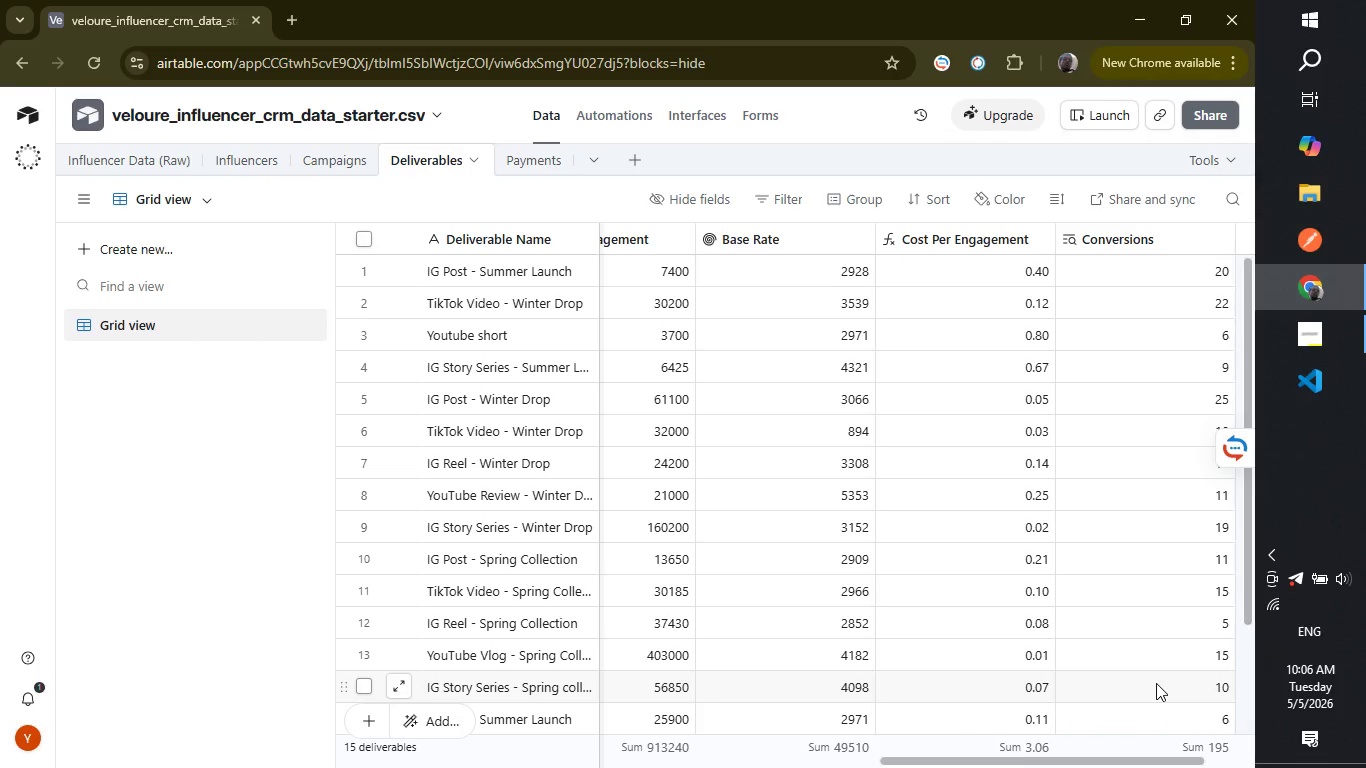 
wait(40.05)
 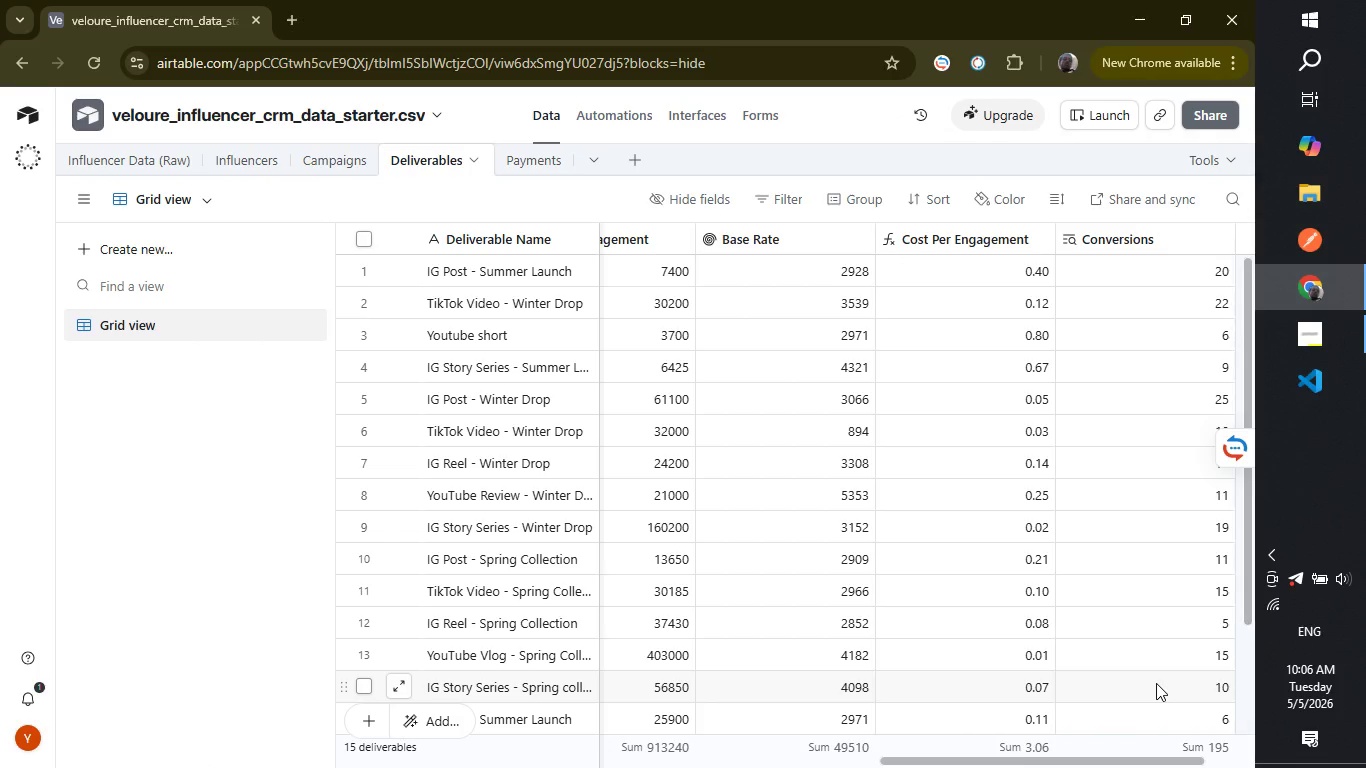 
left_click([121, 535])
 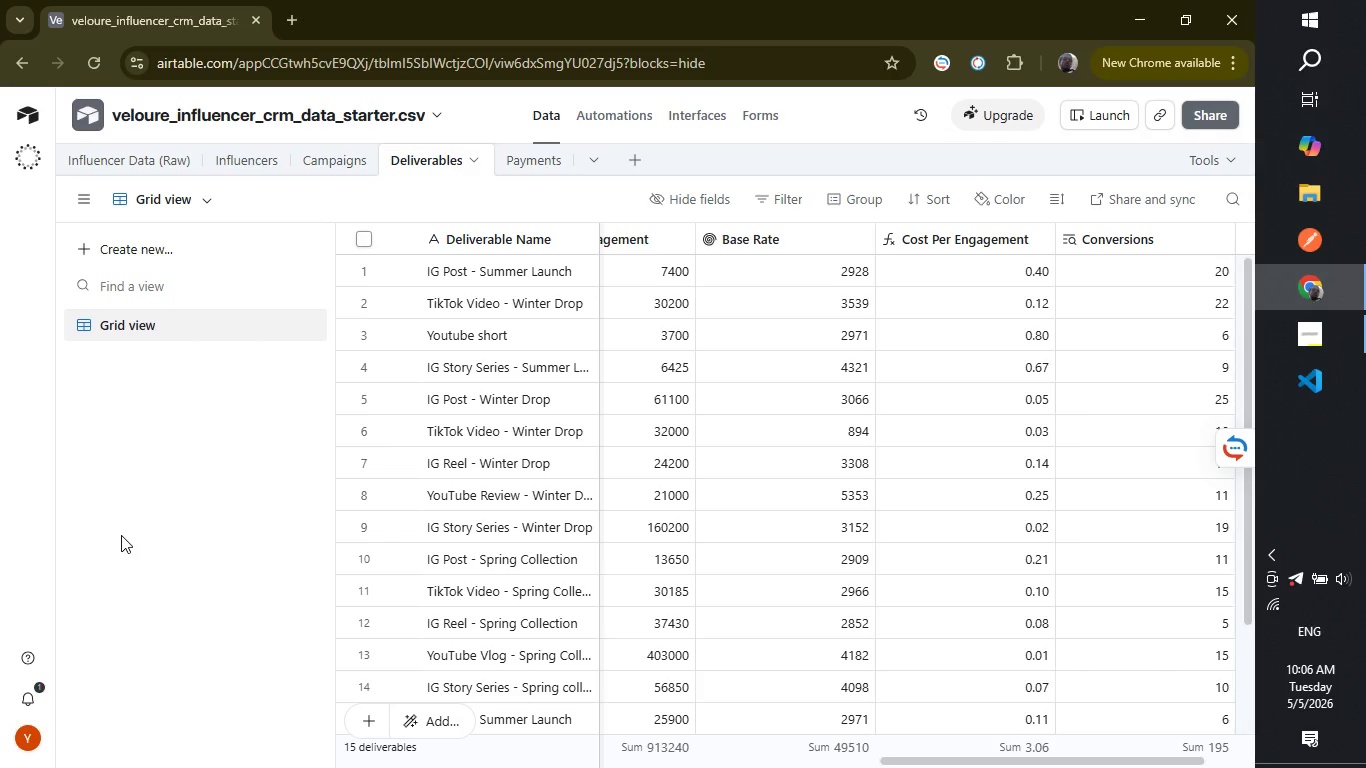 
wait(8.8)
 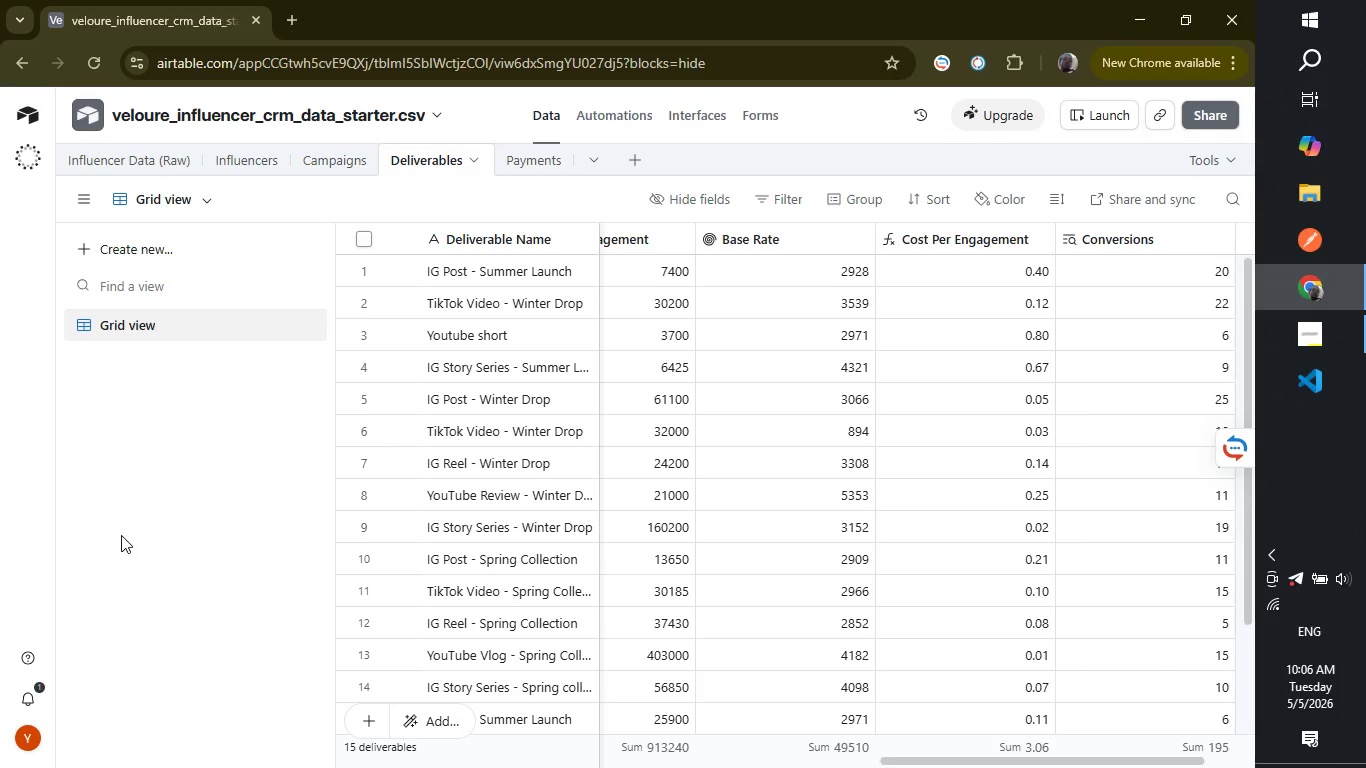 
left_click_drag(start_coordinate=[953, 762], to_coordinate=[1070, 767])
 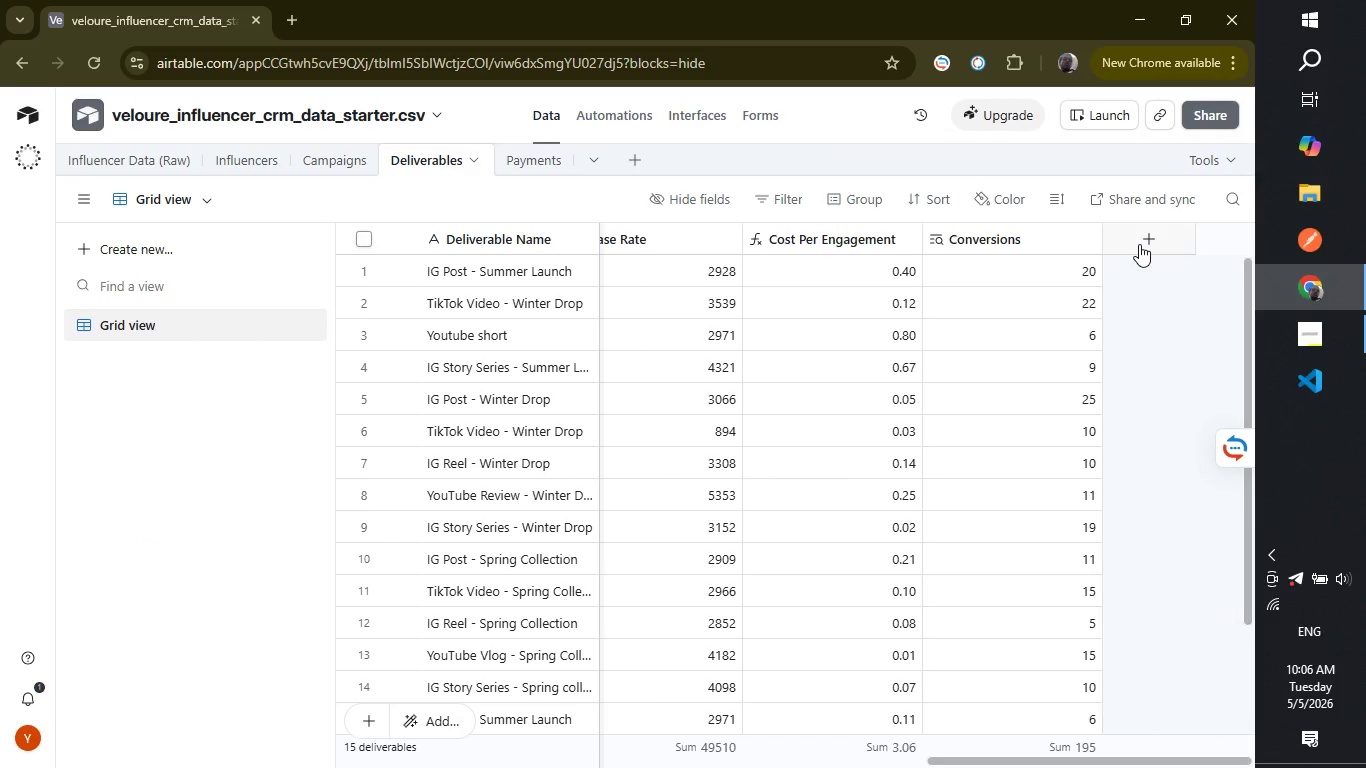 
left_click([1139, 244])
 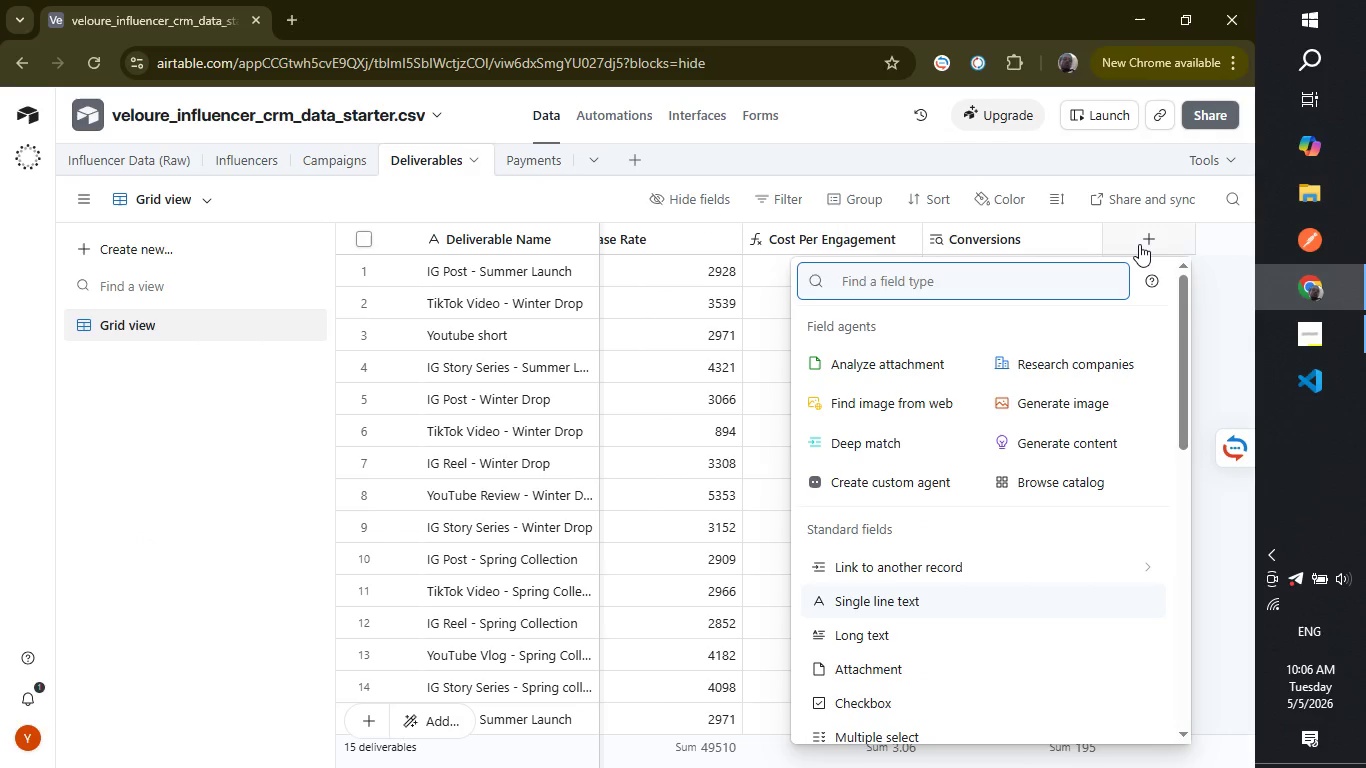 
type(form)
 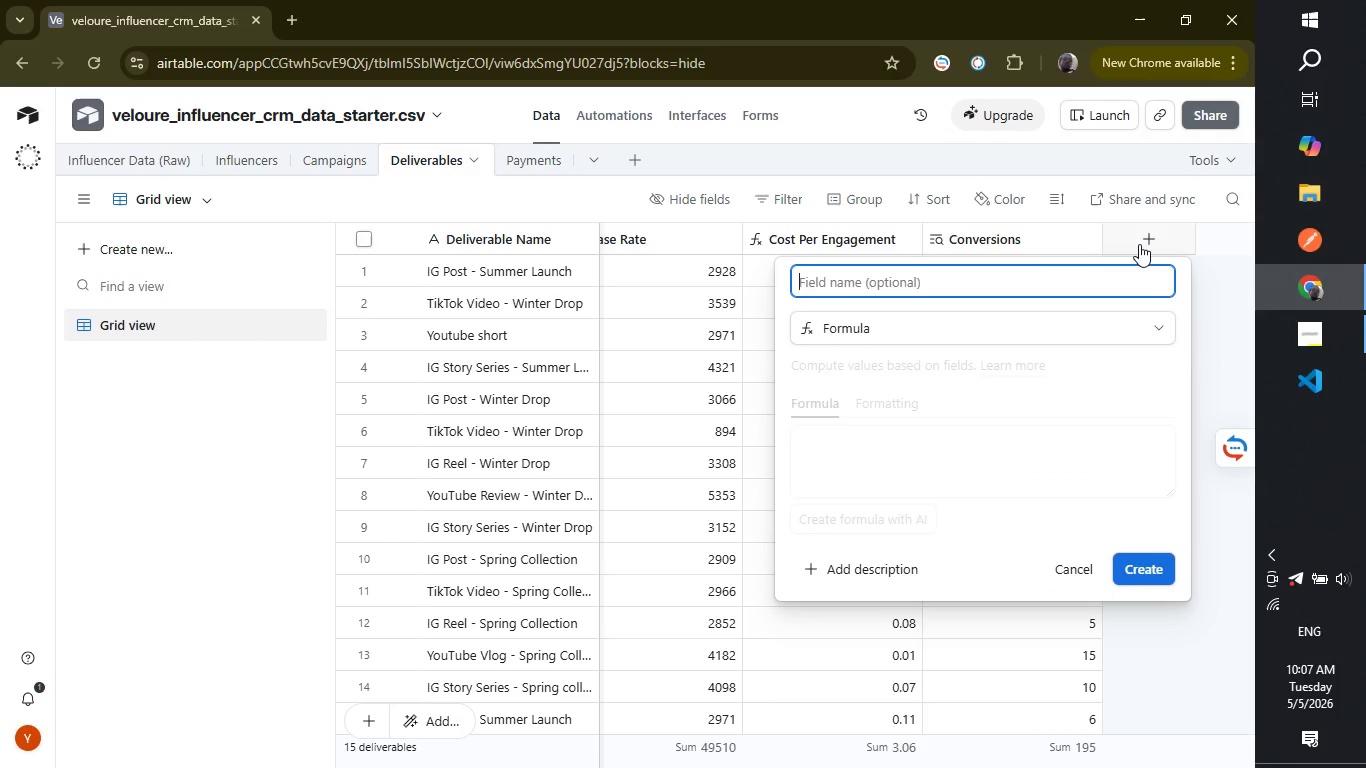 
key(Enter)
 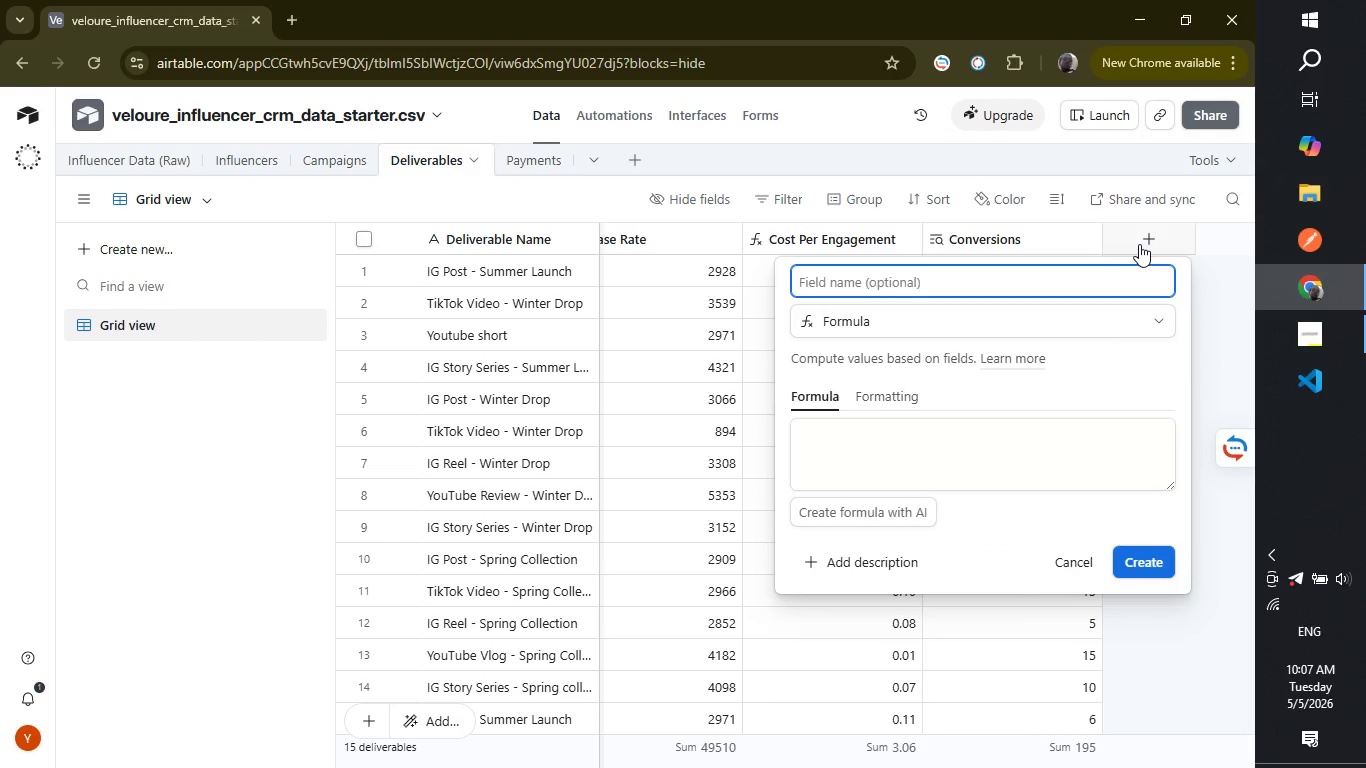 
type(Estimated Formula)
 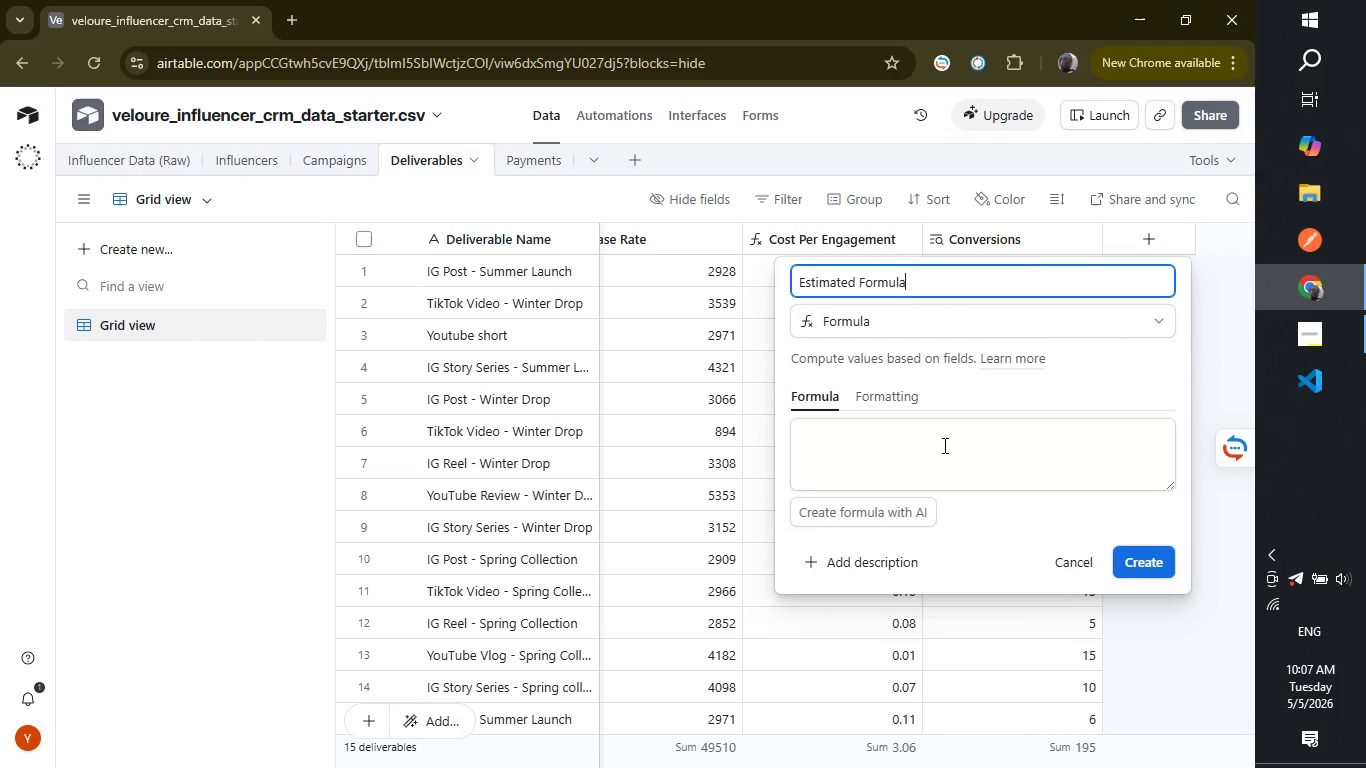 
left_click([943, 445])
 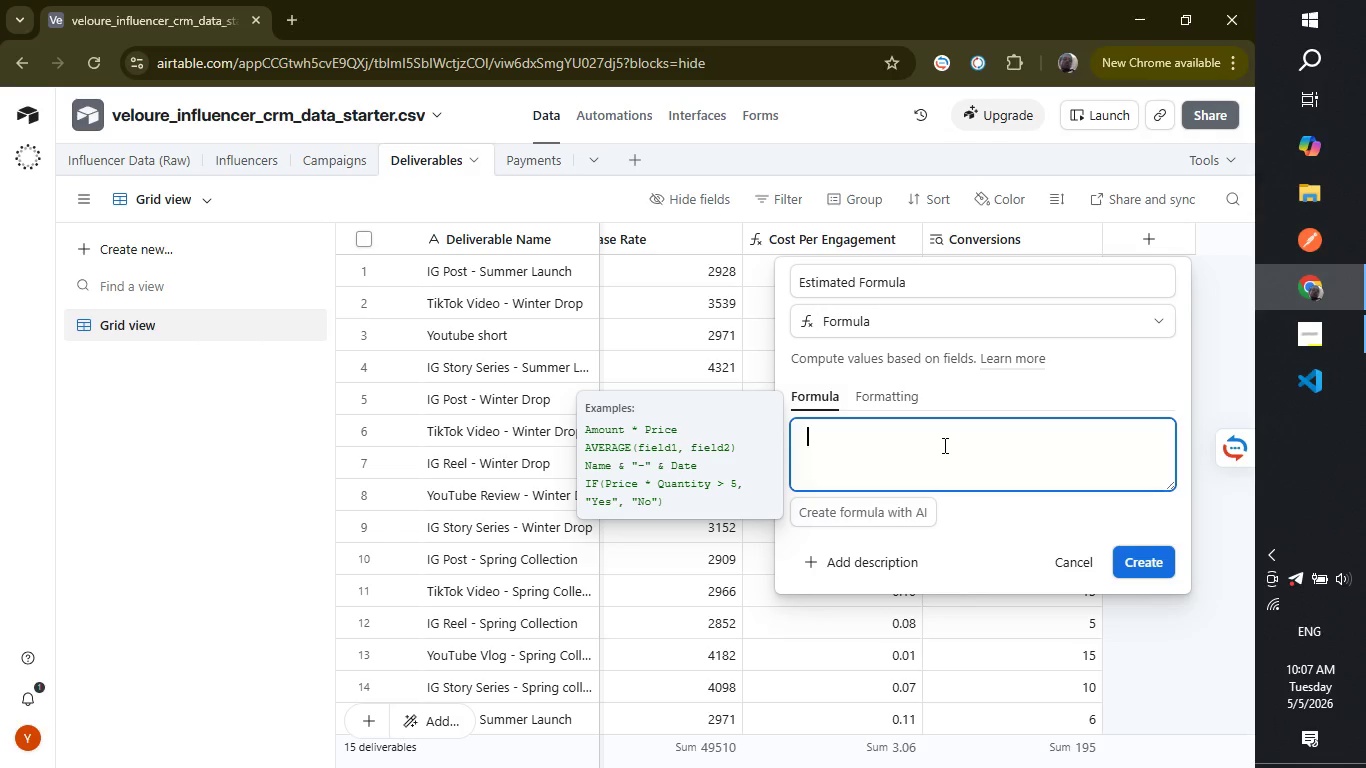 
wait(6.59)
 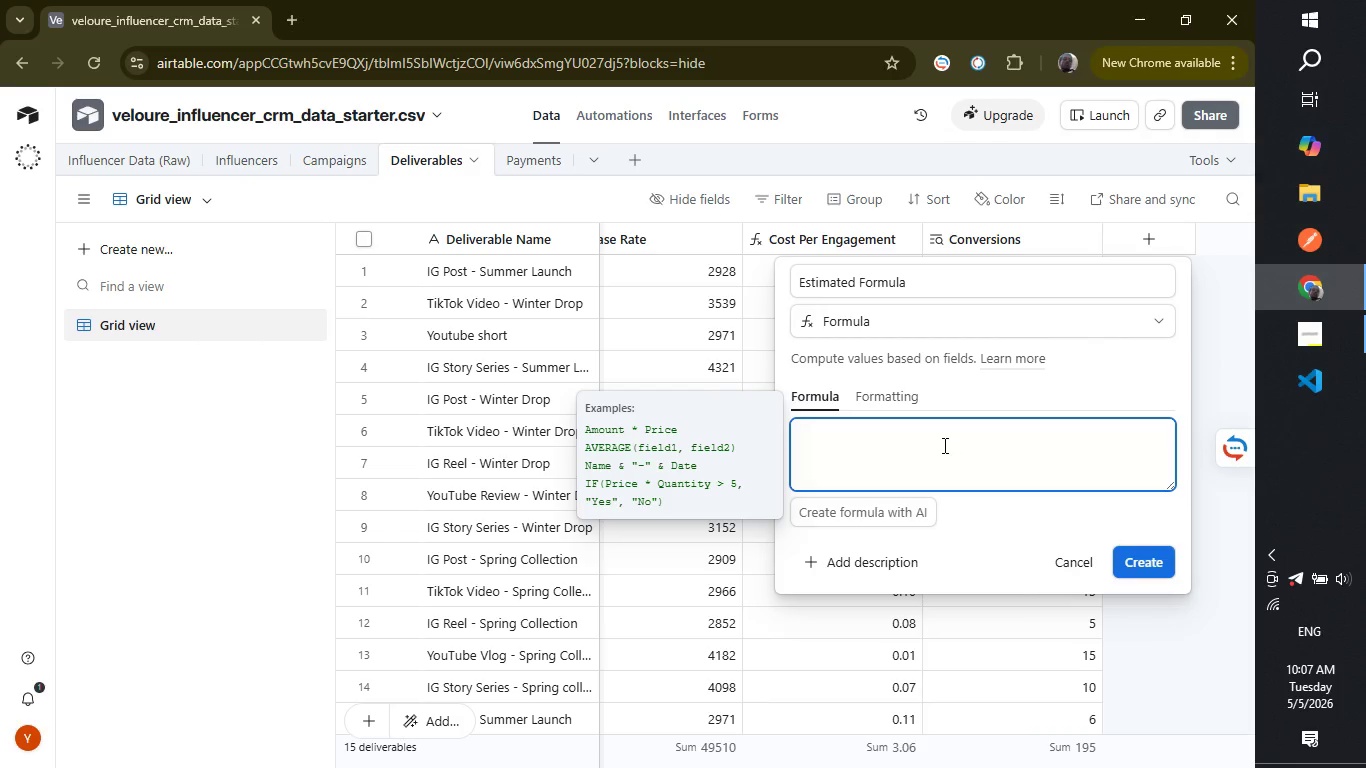 
left_click([927, 274])
 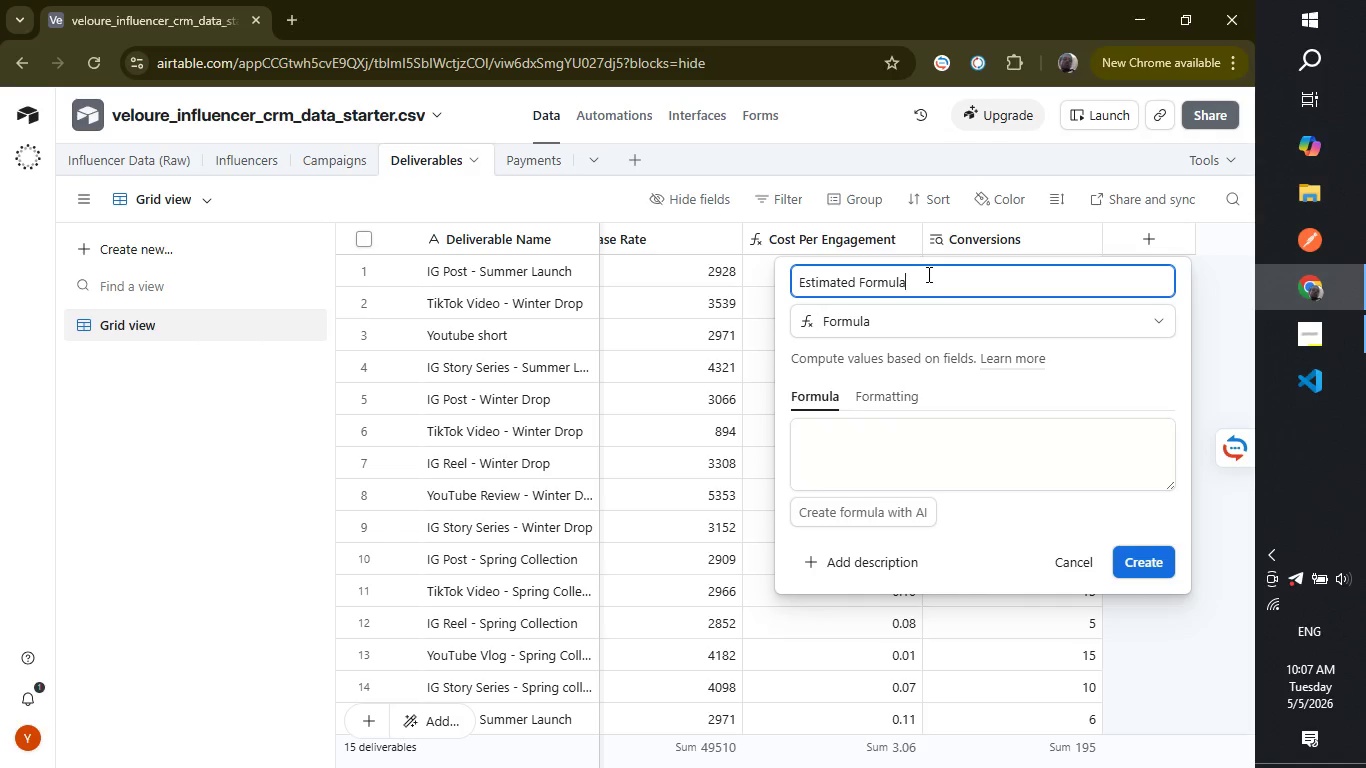 
key(Backspace)
key(Backspace)
key(Backspace)
key(Backspace)
key(Backspace)
key(Backspace)
key(Backspace)
type(Revenue)
 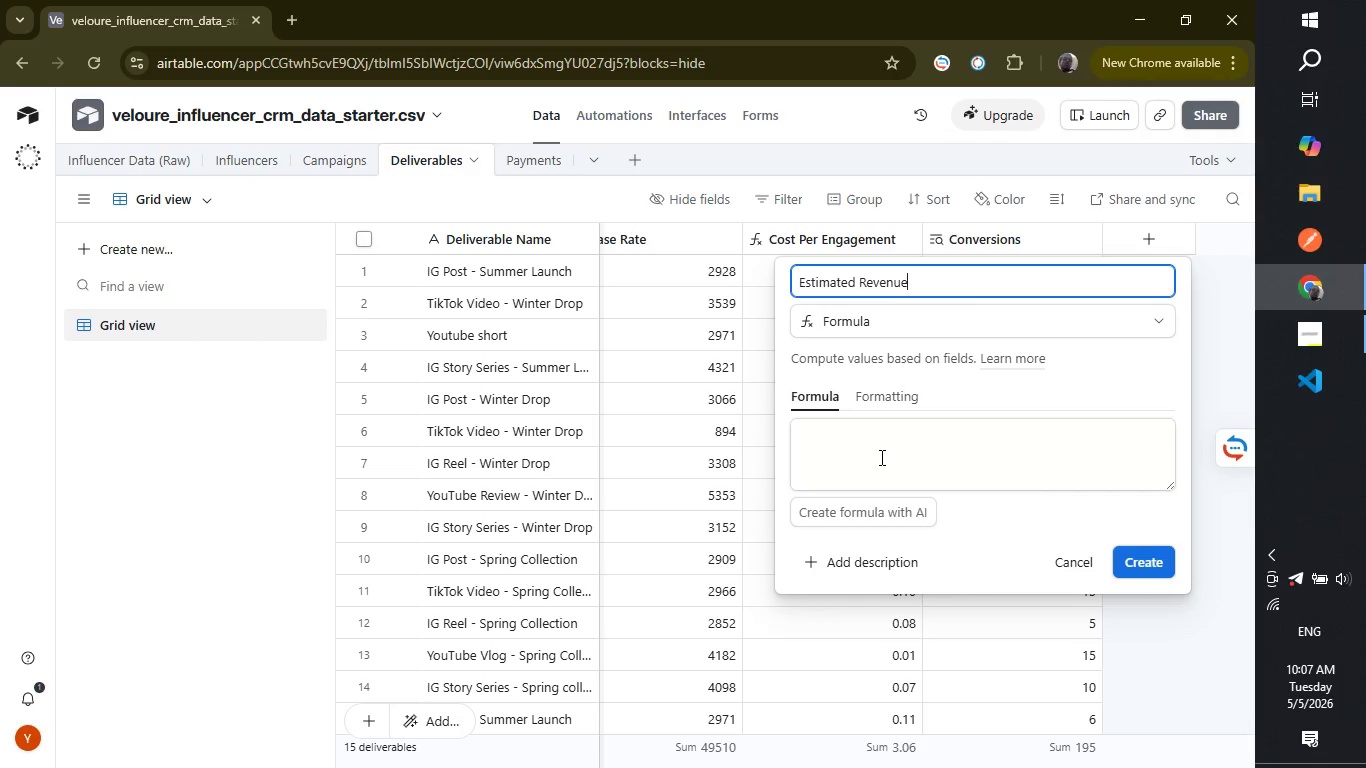 
left_click([880, 457])
 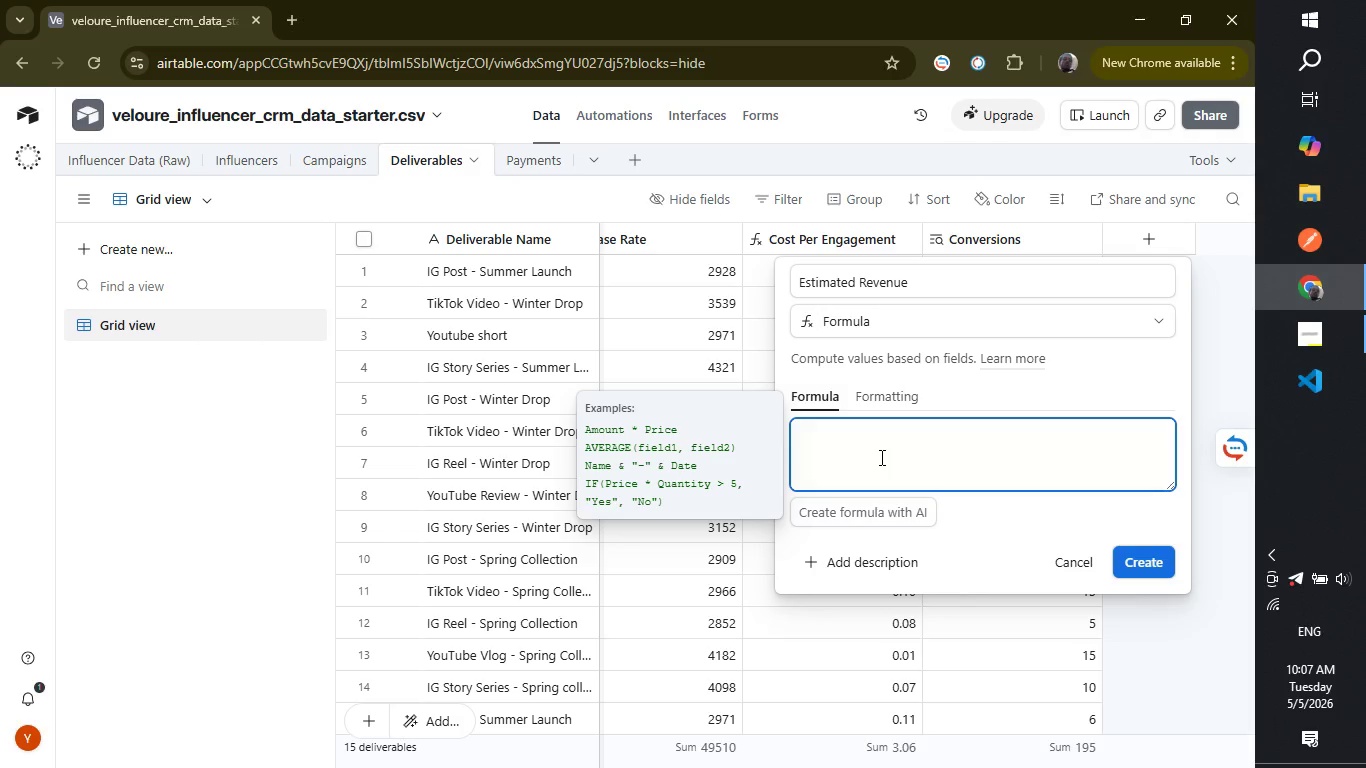 
wait(8.64)
 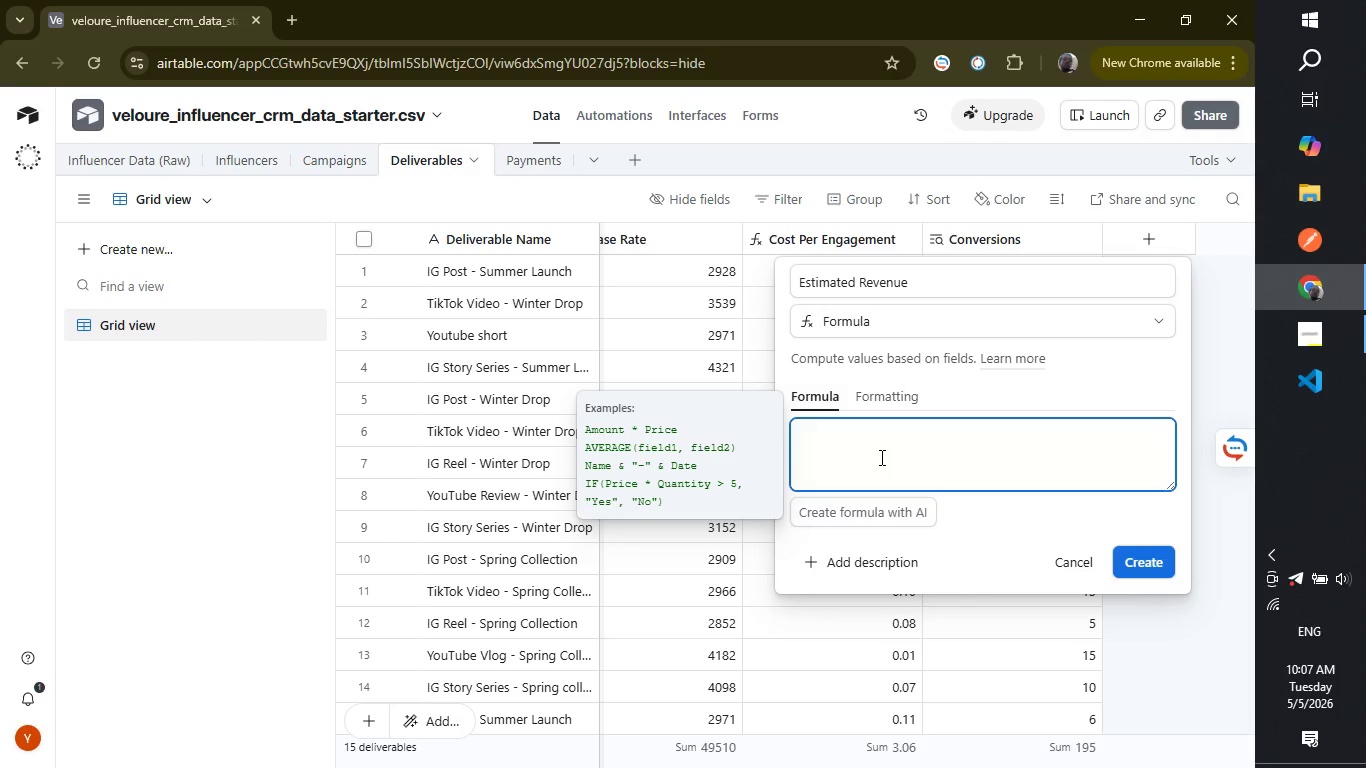 
type({conversions)
 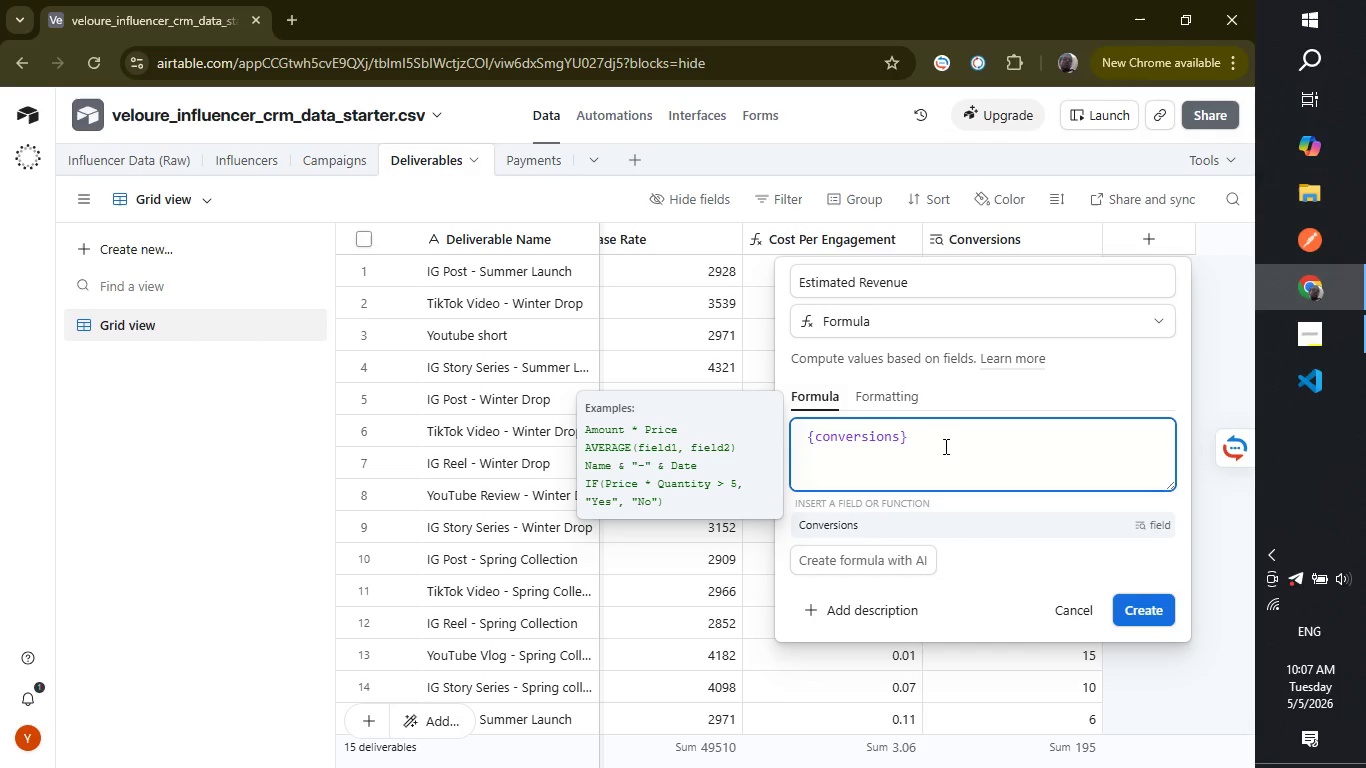 
left_click([951, 428])
 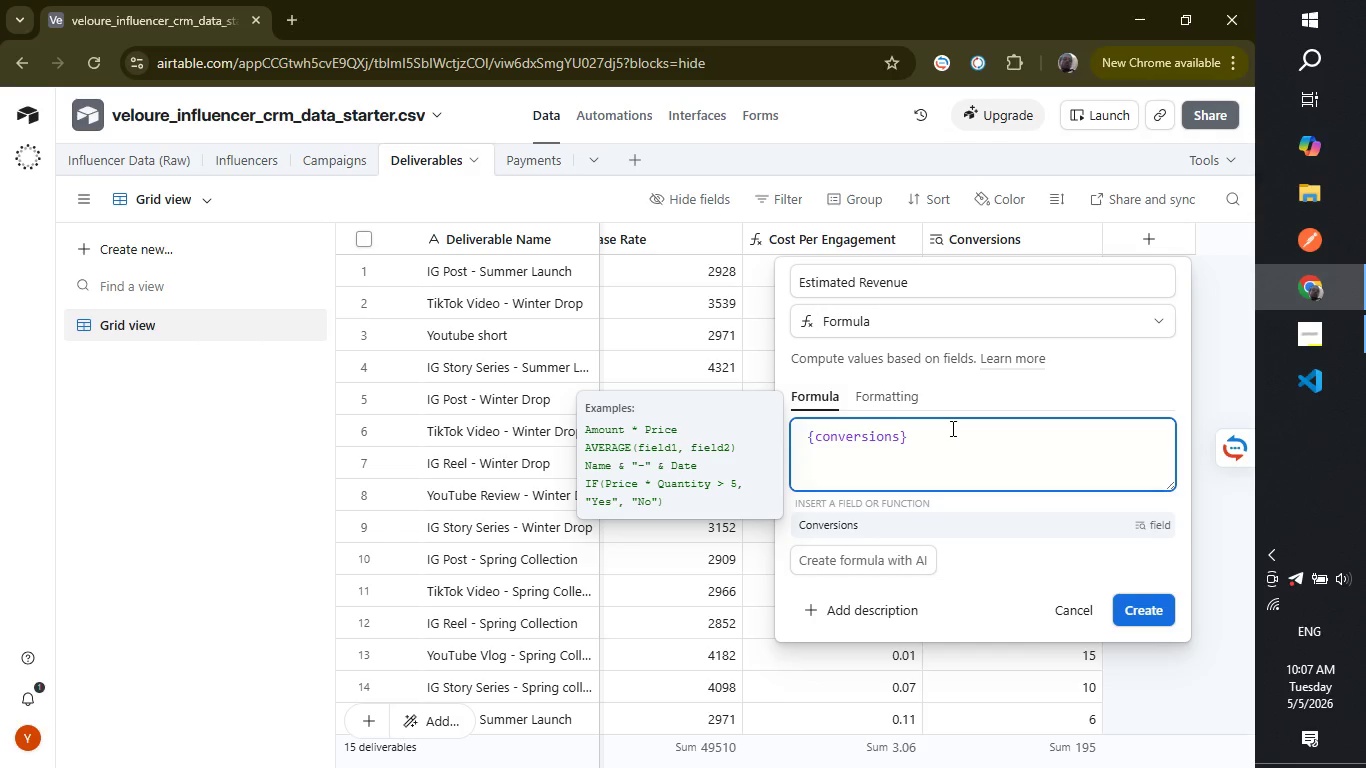 
type(*10)
 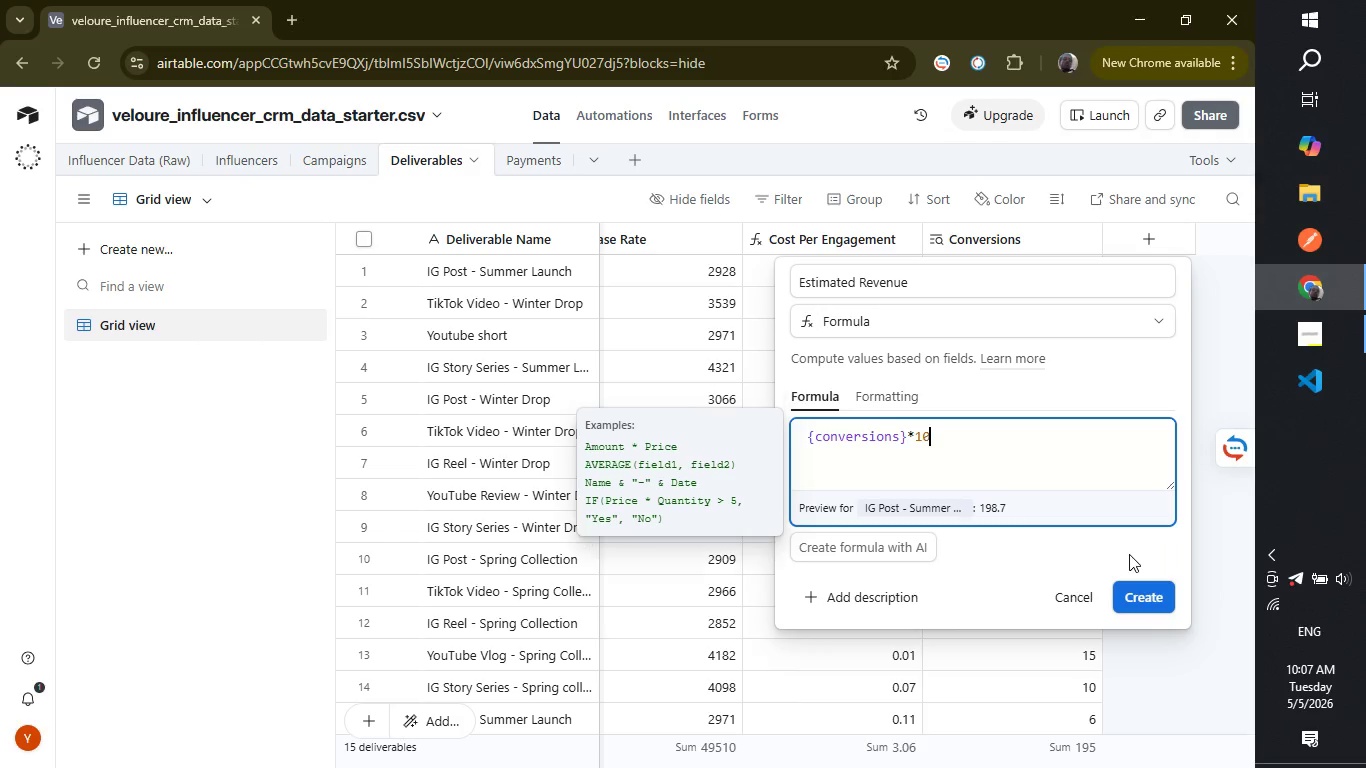 
left_click_drag(start_coordinate=[1129, 555], to_coordinate=[1132, 589])
 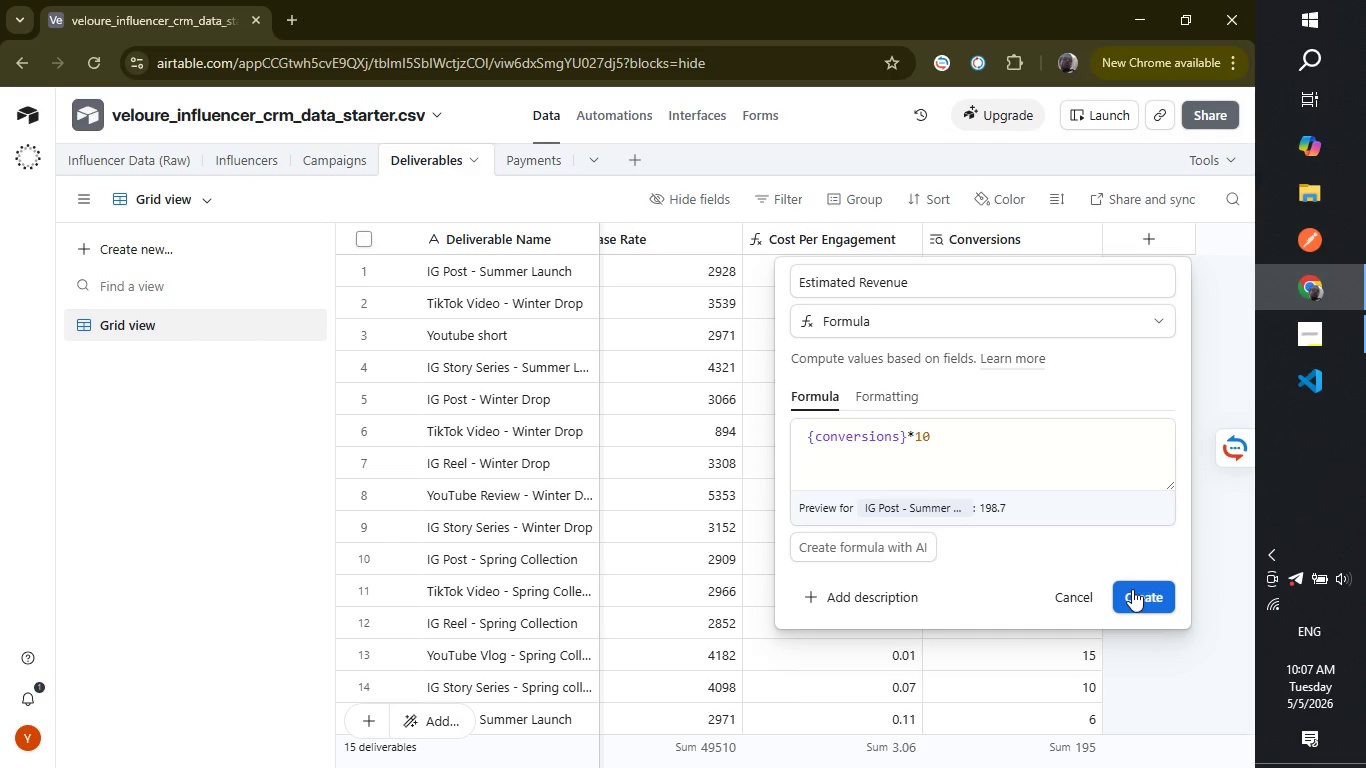 
left_click([1132, 589])
 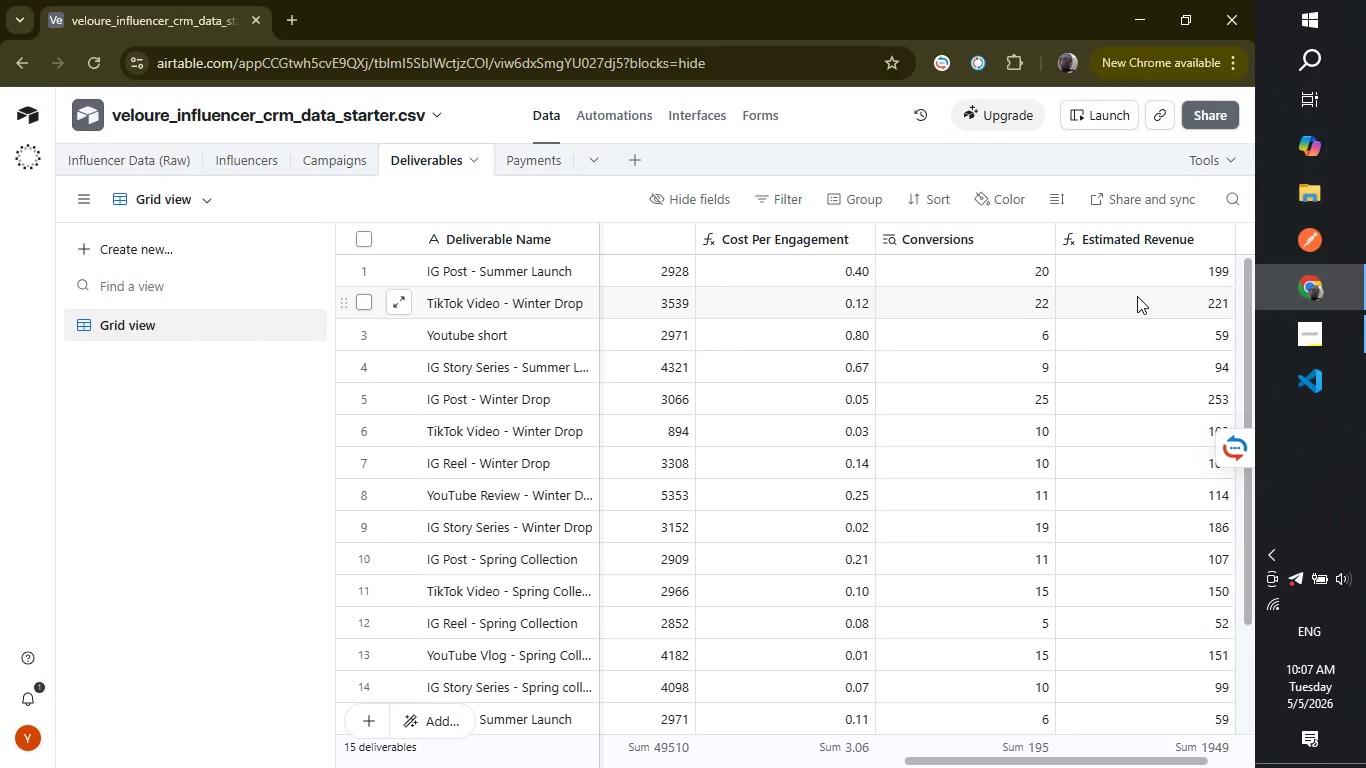 
wait(20.08)
 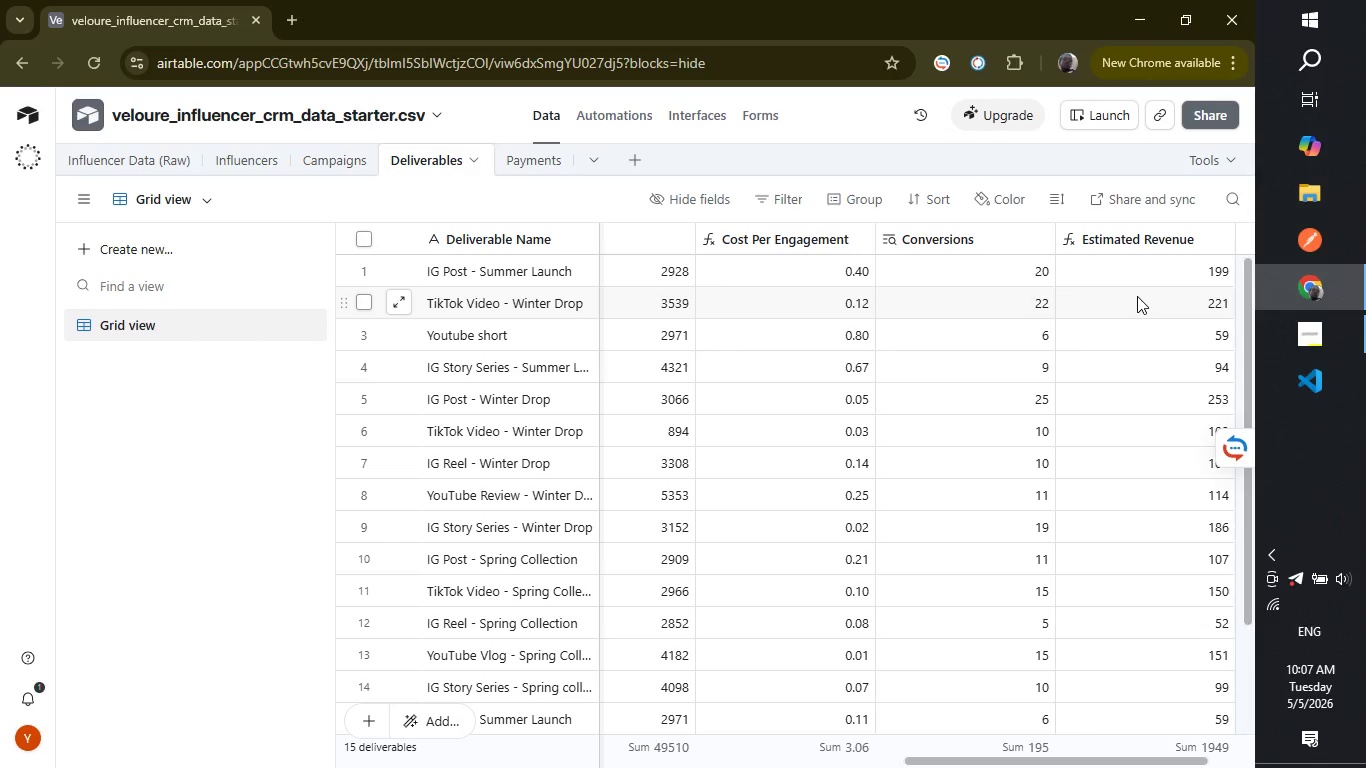 
left_click_drag(start_coordinate=[933, 761], to_coordinate=[993, 761])
 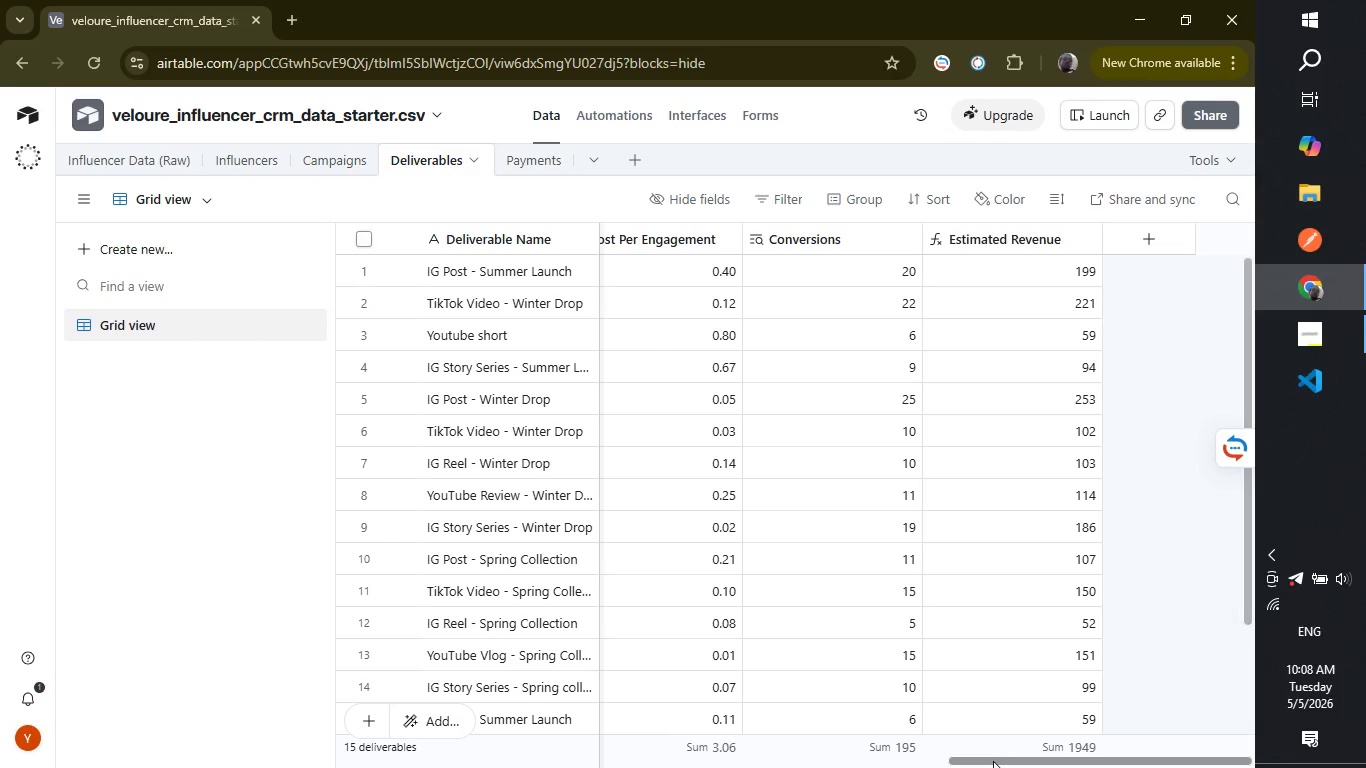 
wait(13.36)
 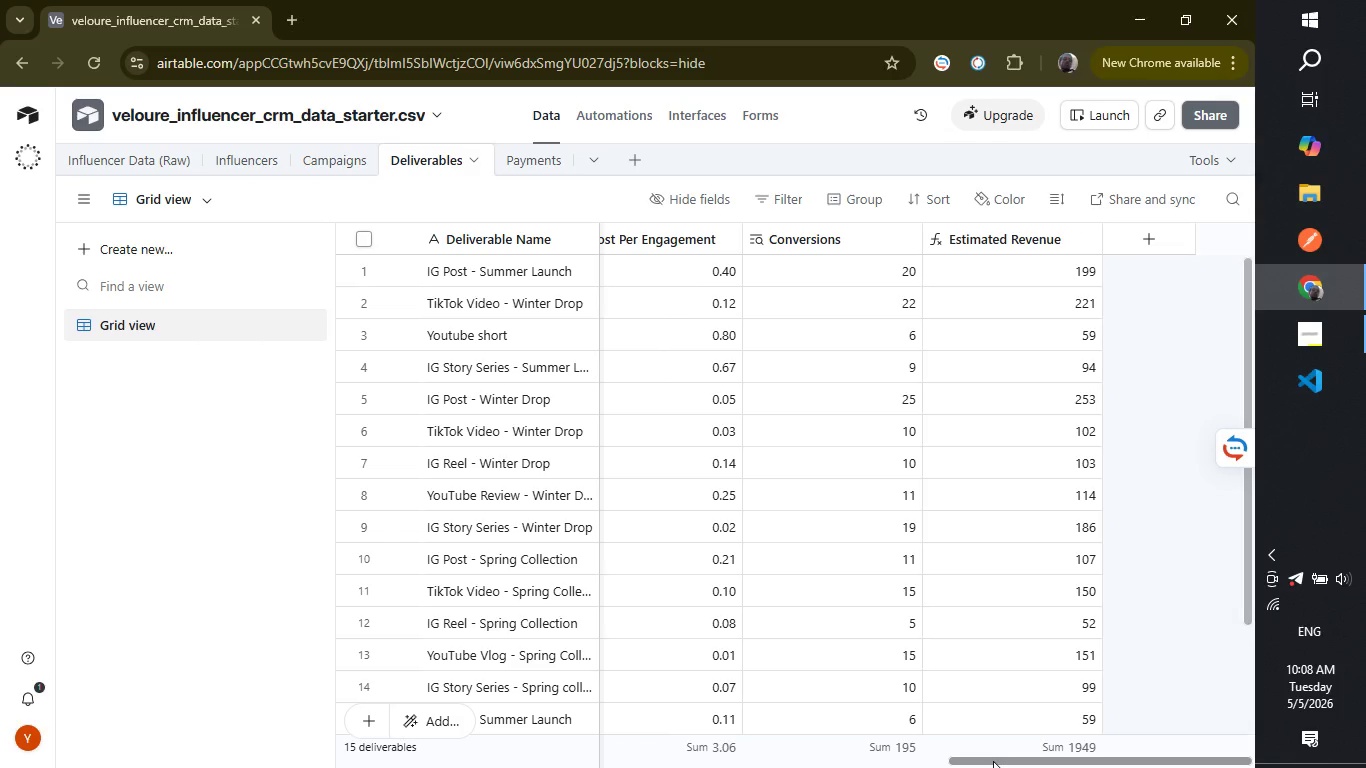 
left_click([1156, 559])
 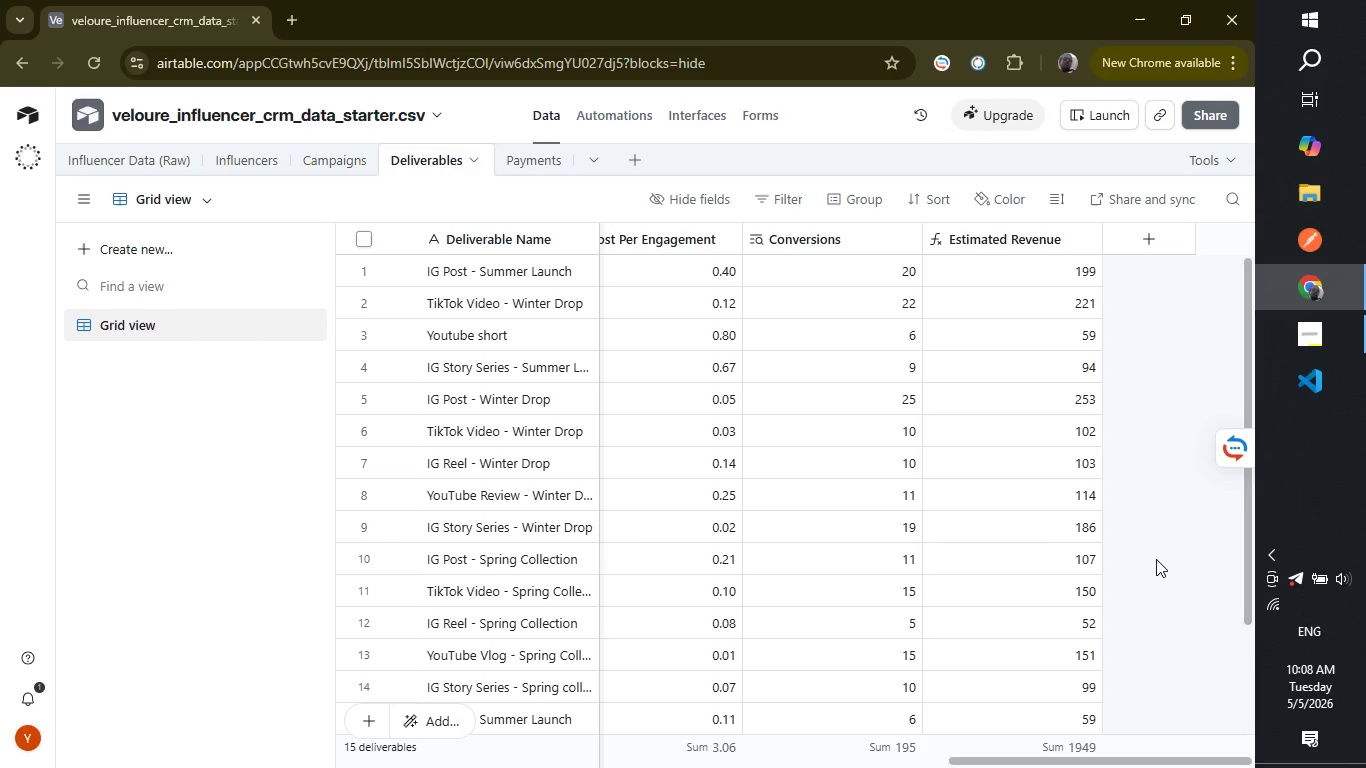 
wait(21.77)
 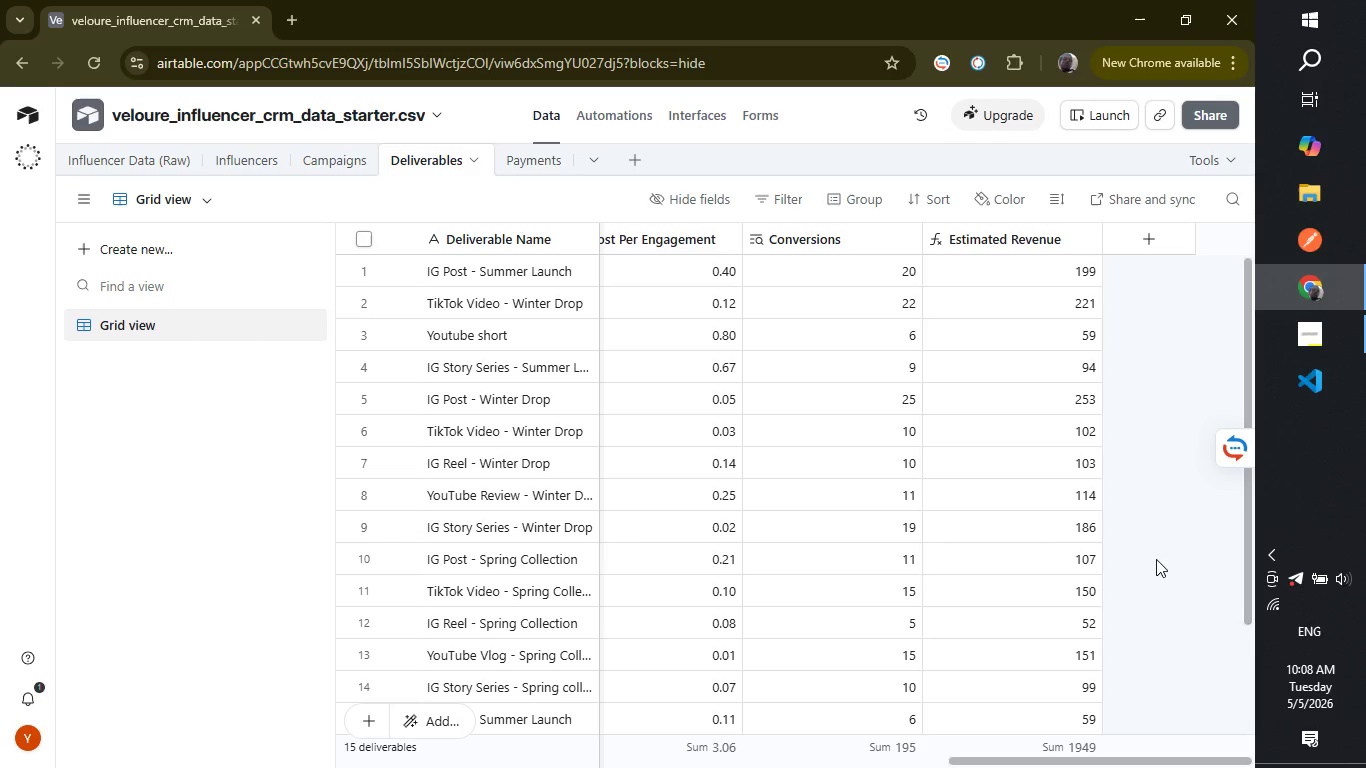 
left_click([319, 169])
 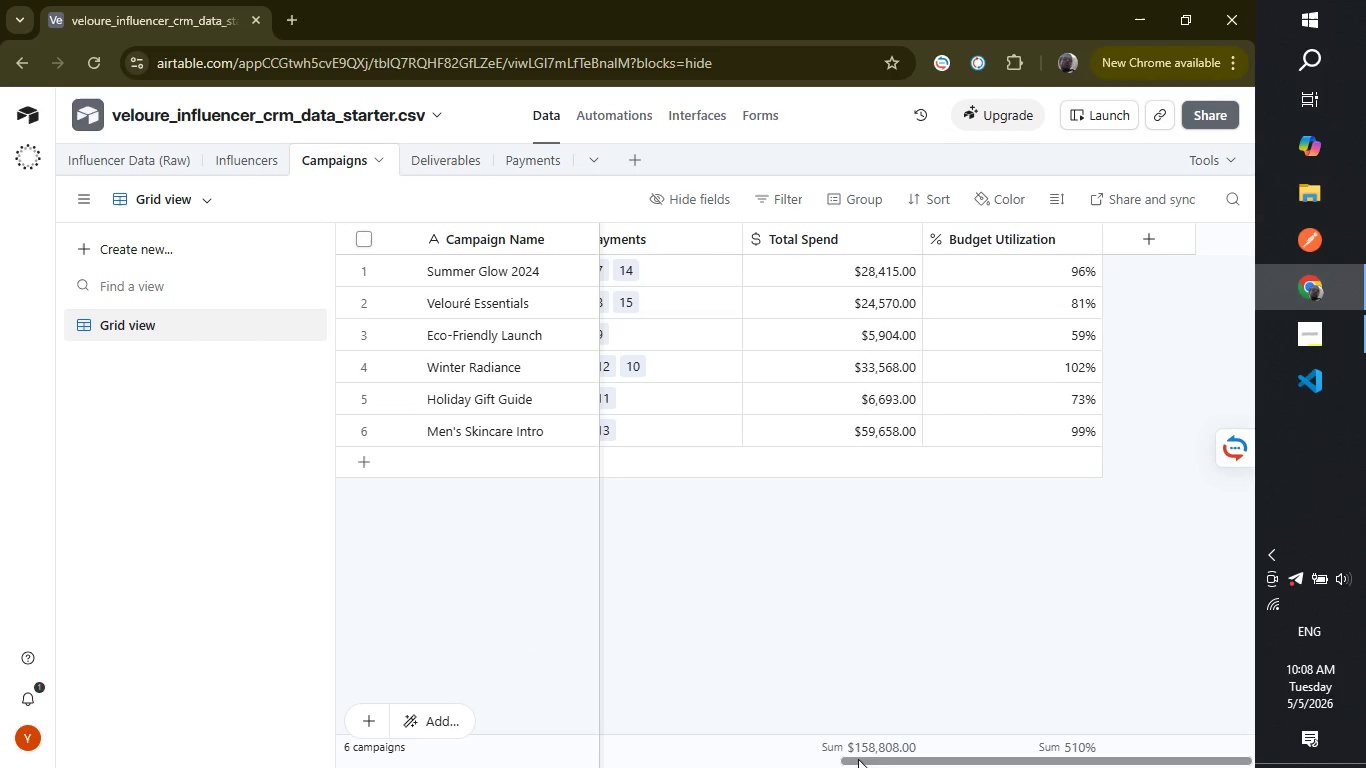 
left_click_drag(start_coordinate=[868, 762], to_coordinate=[892, 762])
 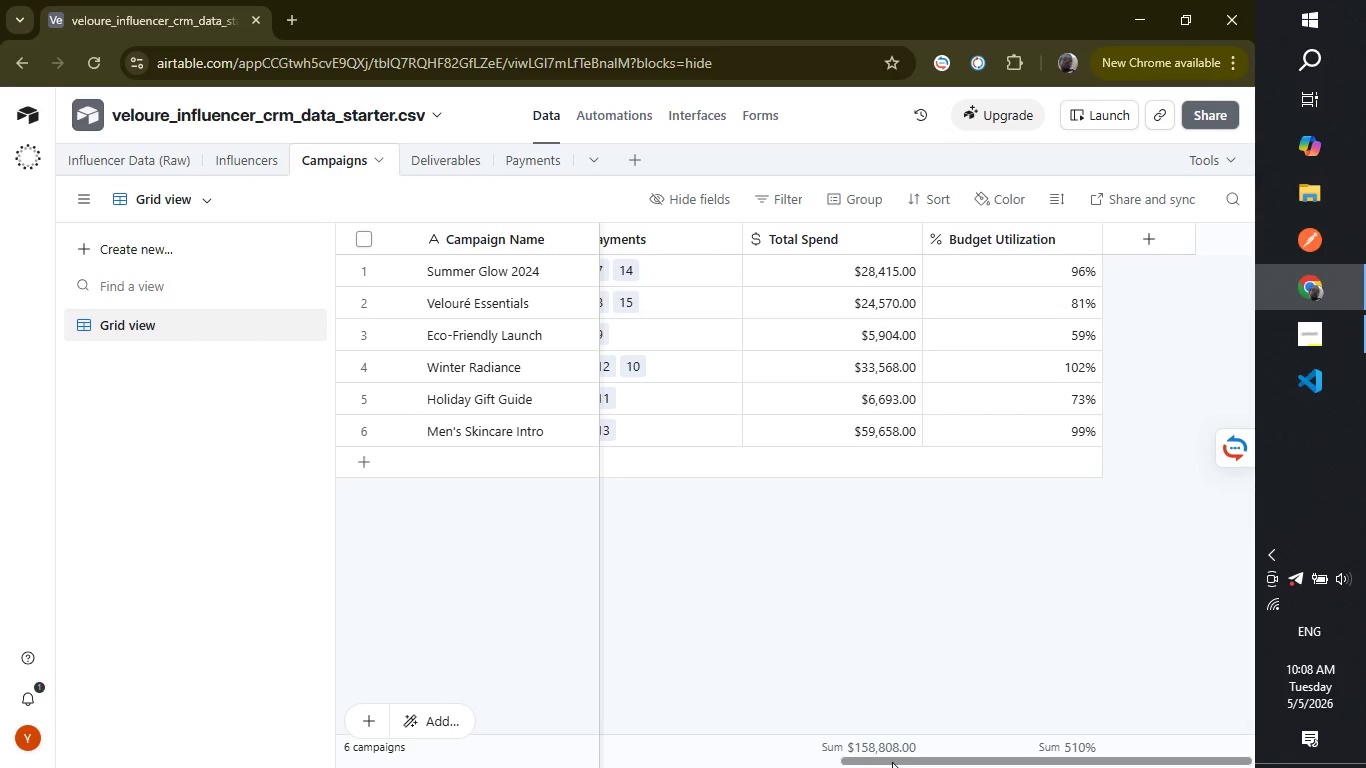 
wait(5.76)
 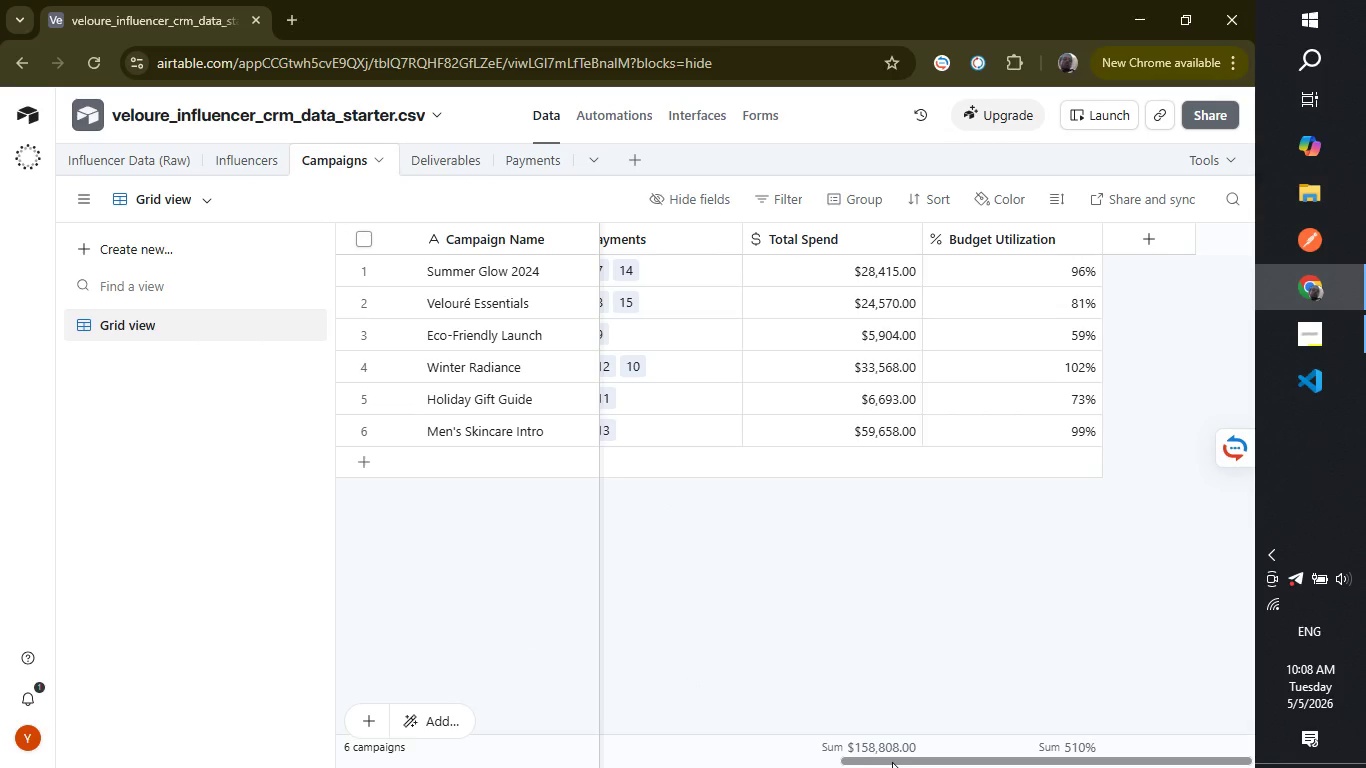 
left_click([924, 602])
 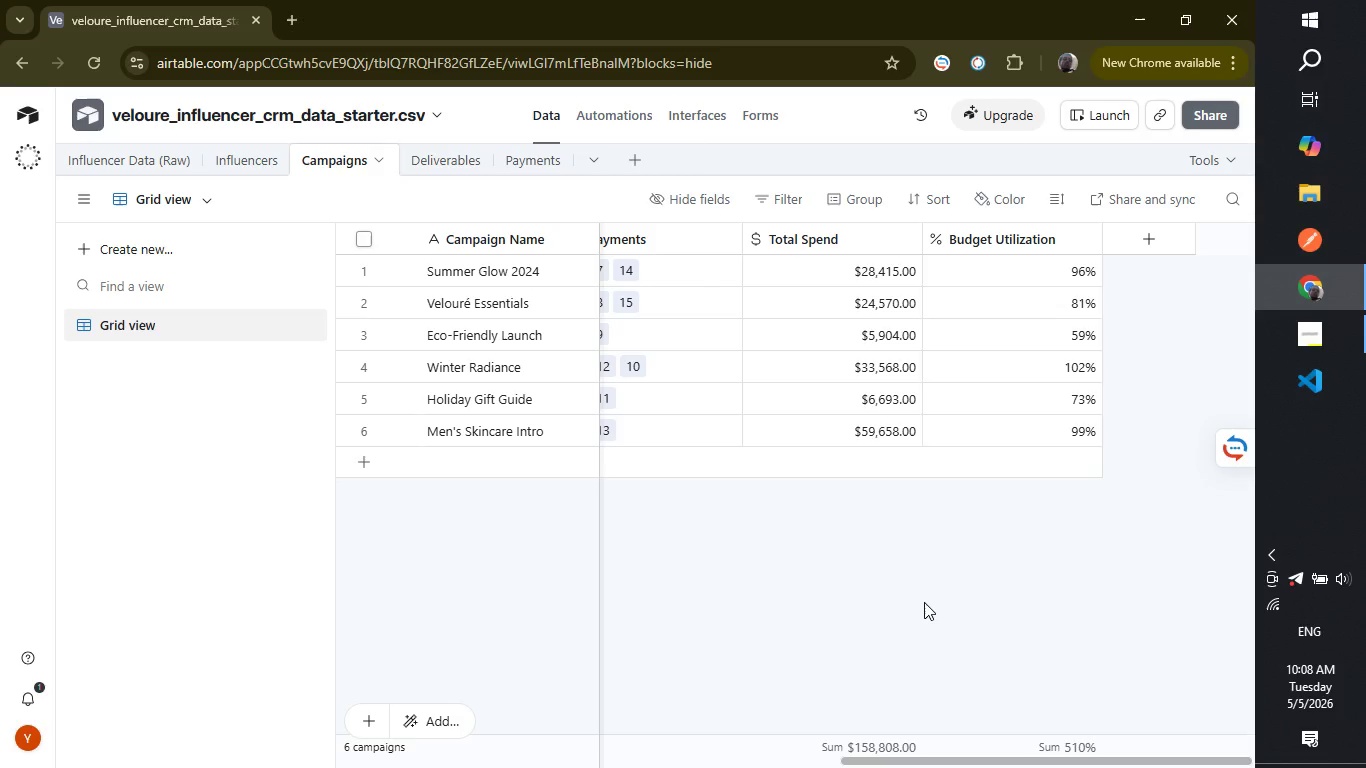 
wait(15.41)
 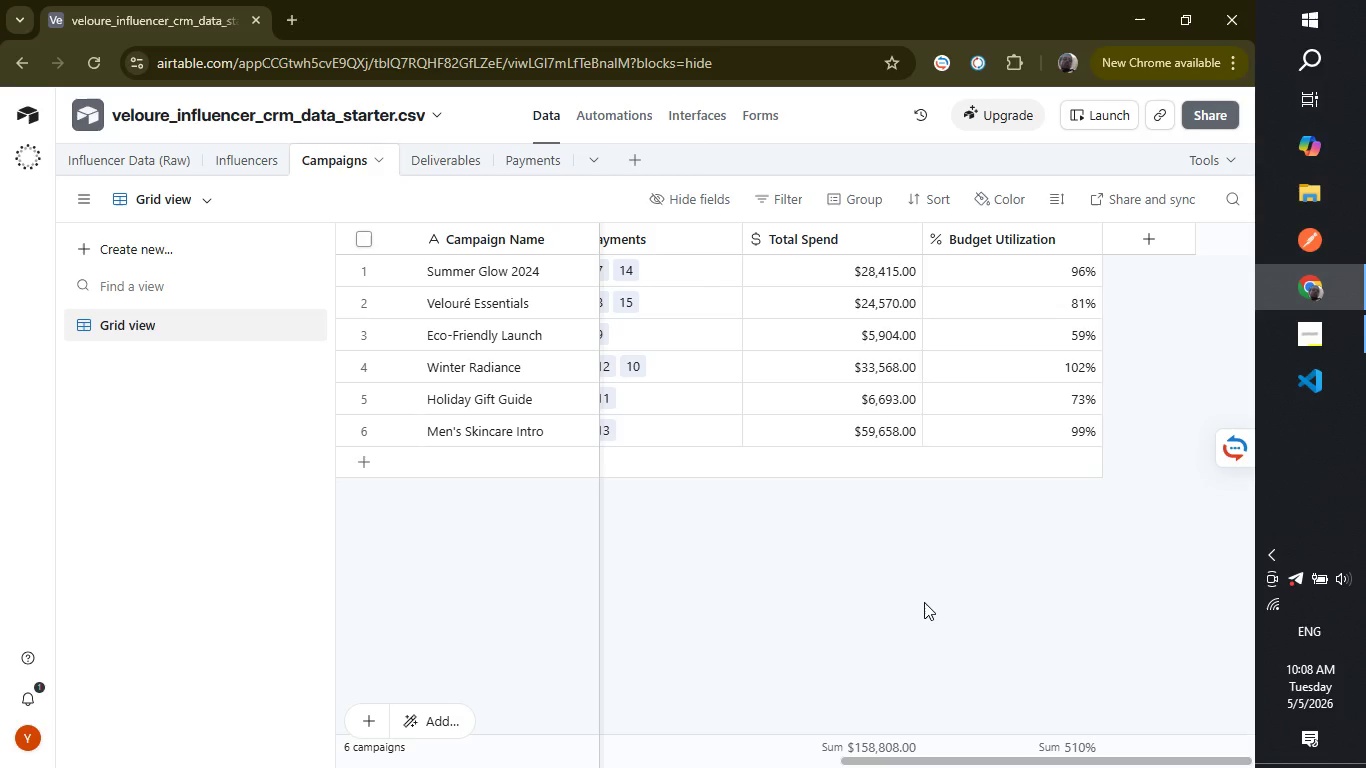 
left_click([1136, 236])
 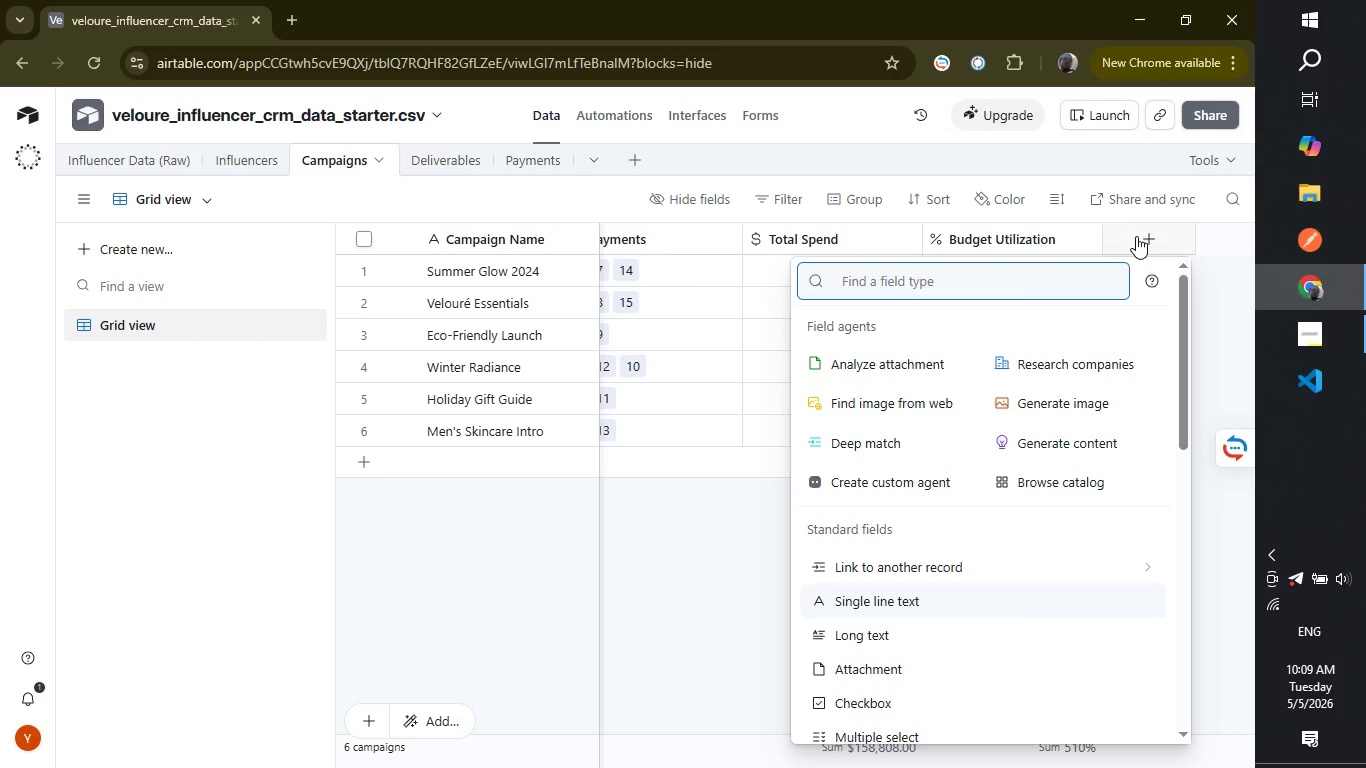 
type(to)
key(Backspace)
key(Backspace)
type(rol)
 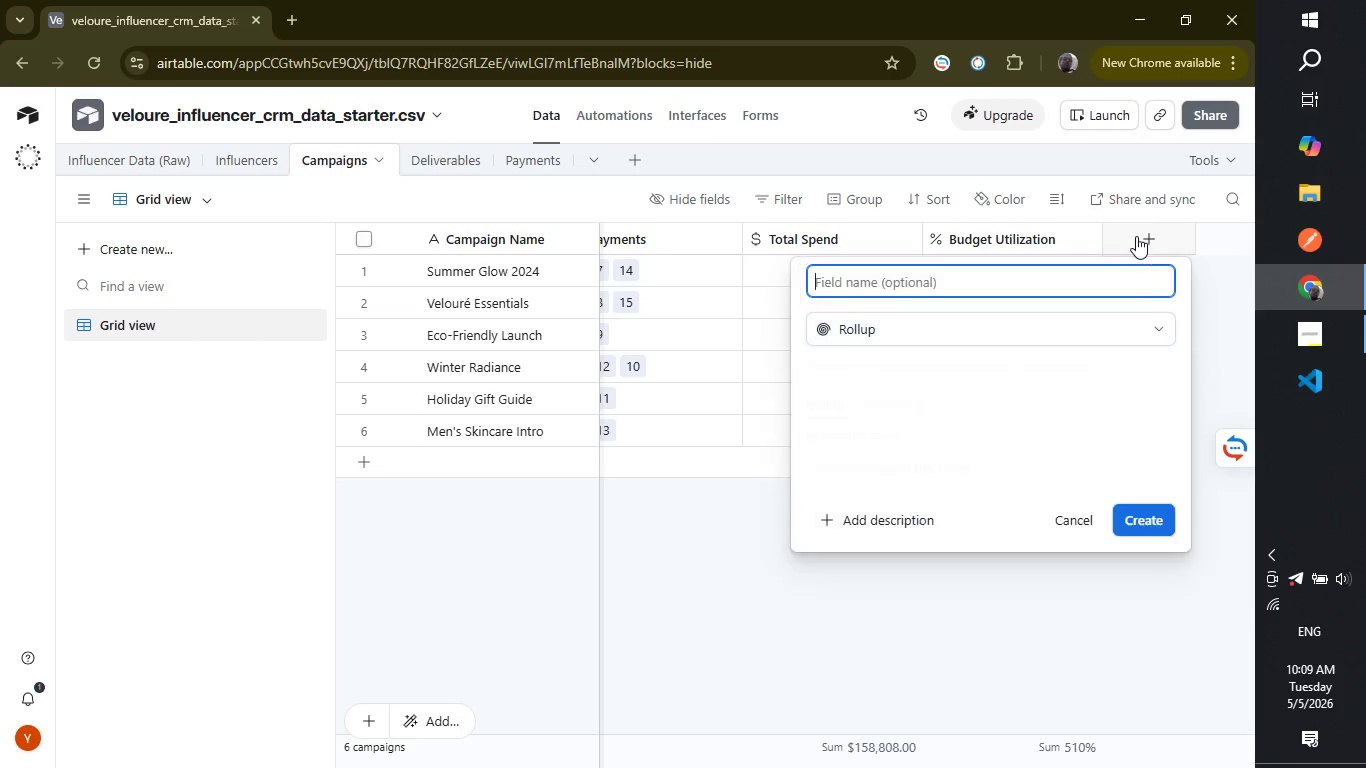 
key(Enter)
 